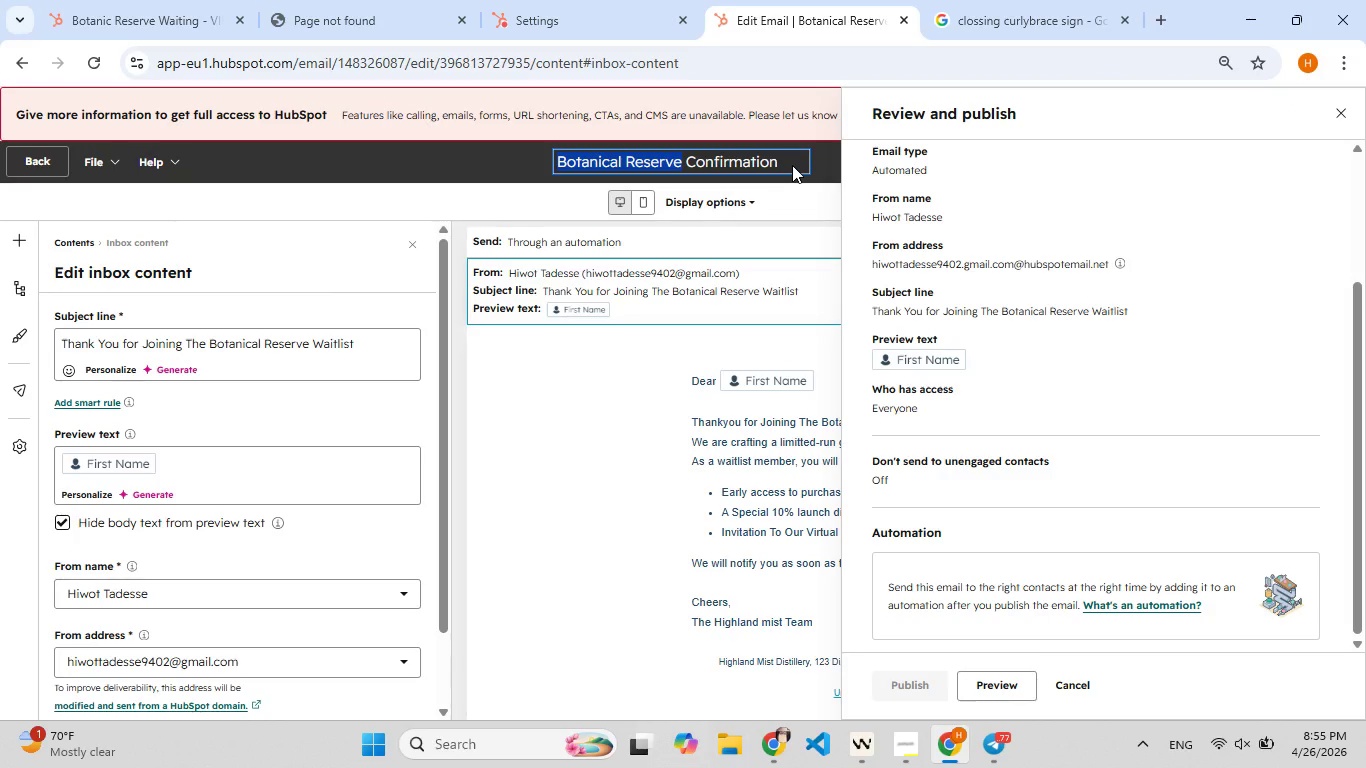 
left_click_drag(start_coordinate=[792, 165], to_coordinate=[756, 160])
 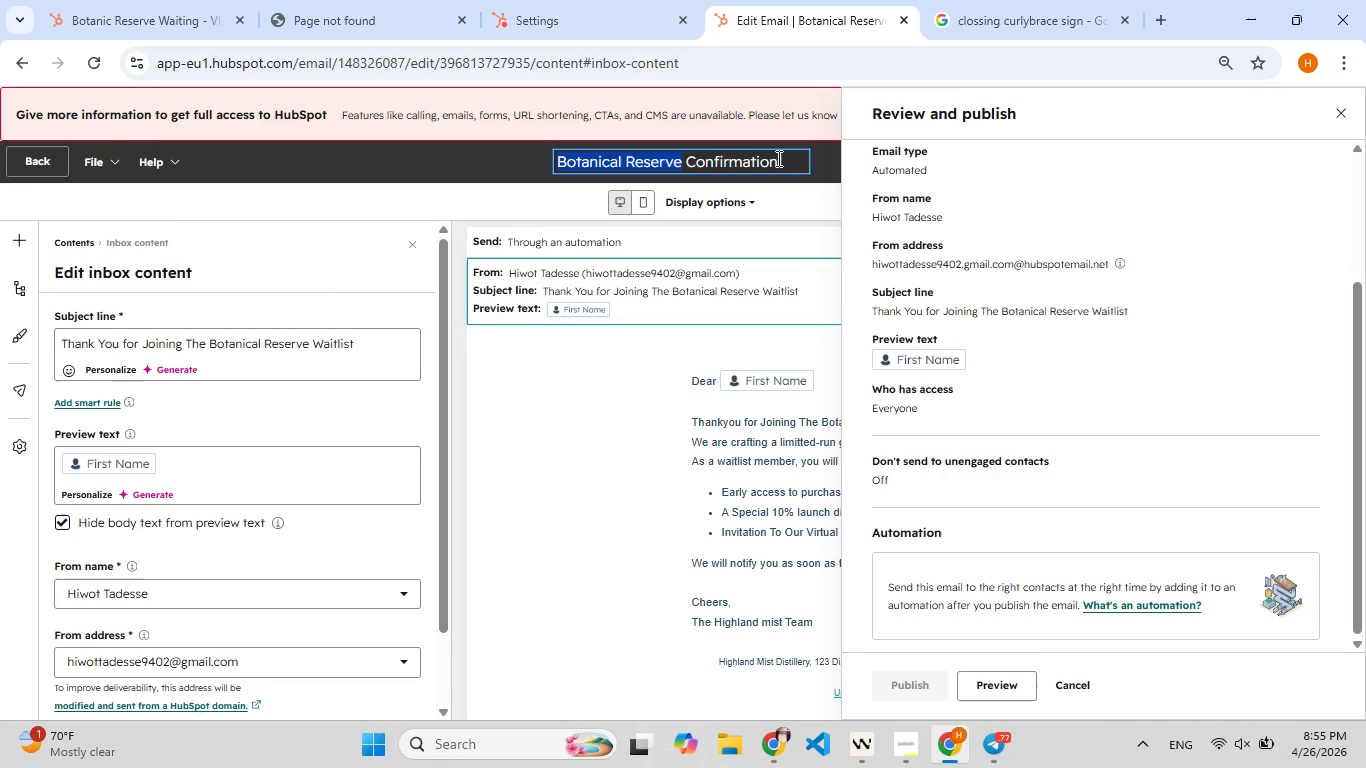 
left_click_drag(start_coordinate=[778, 158], to_coordinate=[555, 145])
 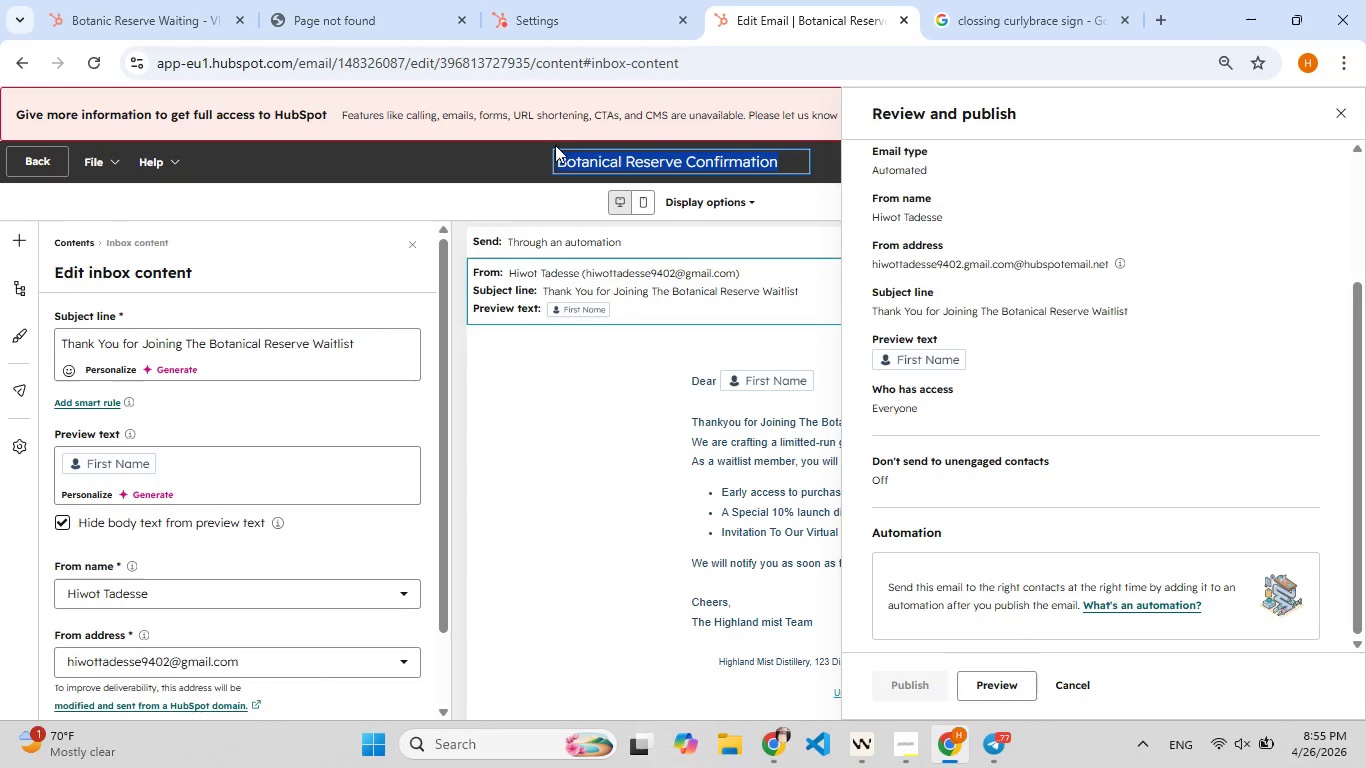 
key(Control+C)
 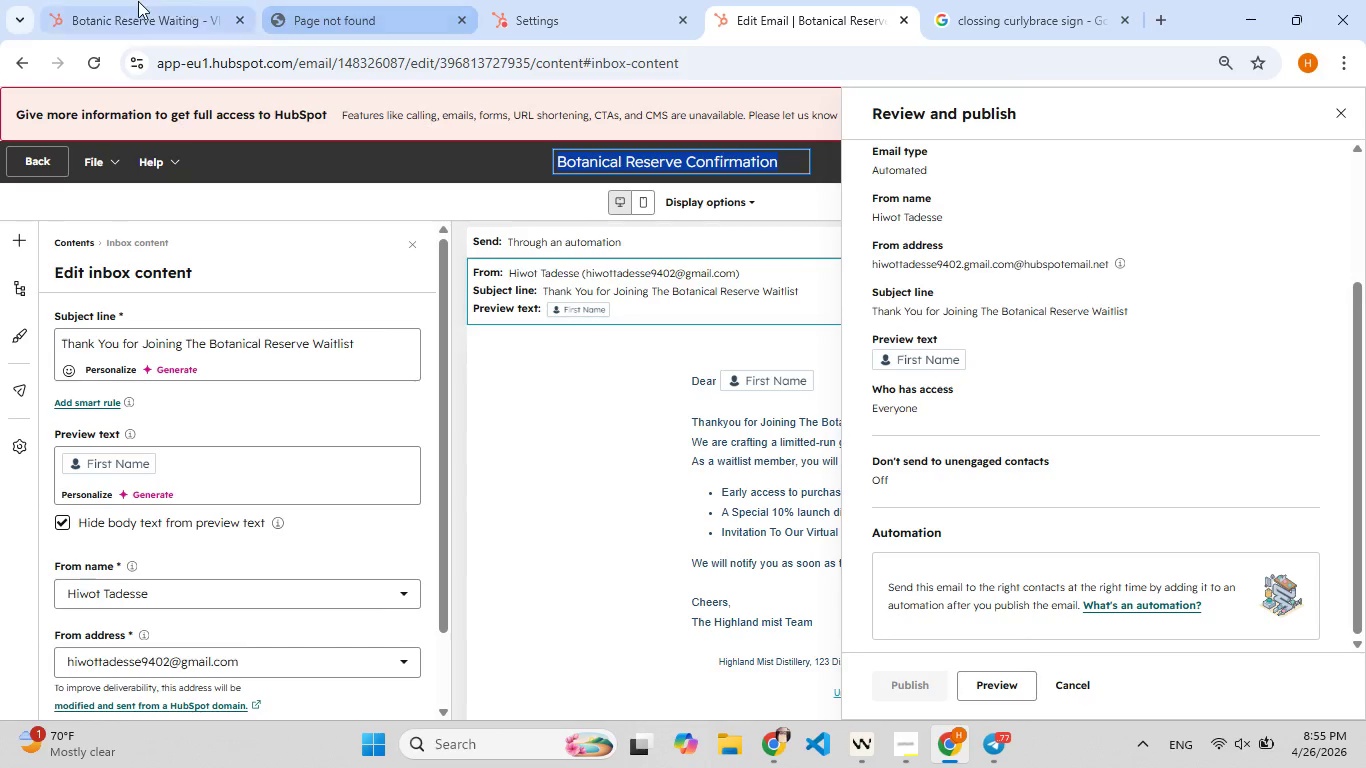 
left_click([138, 1])
 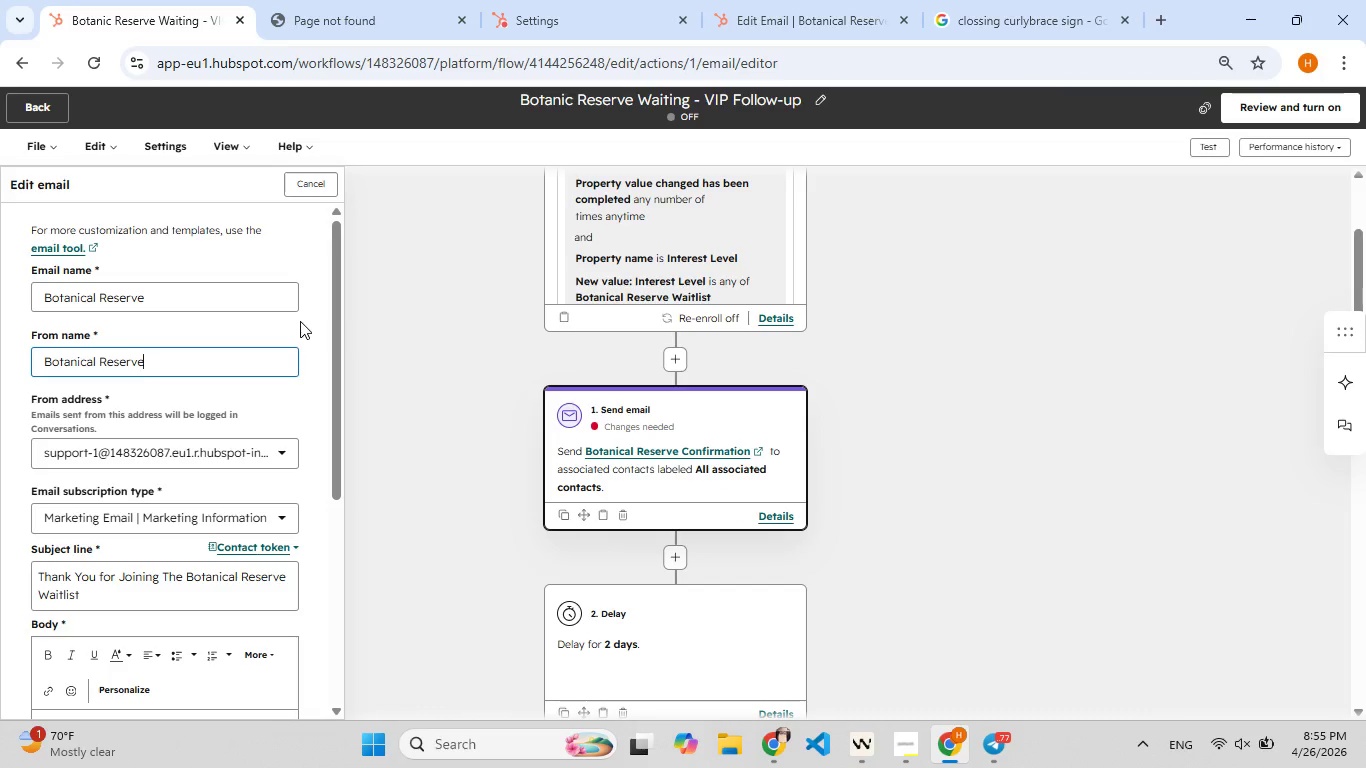 
key(Control+A)
 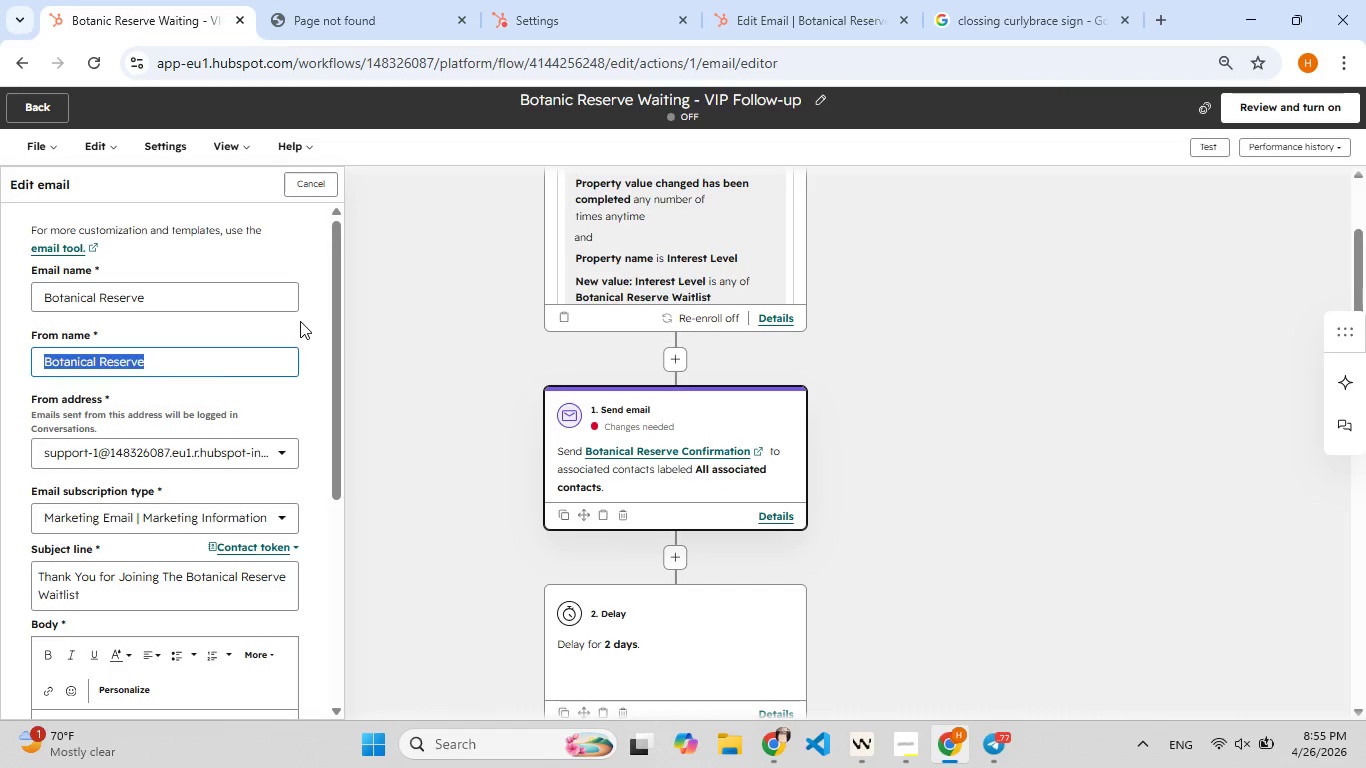 
key(Control+V)
 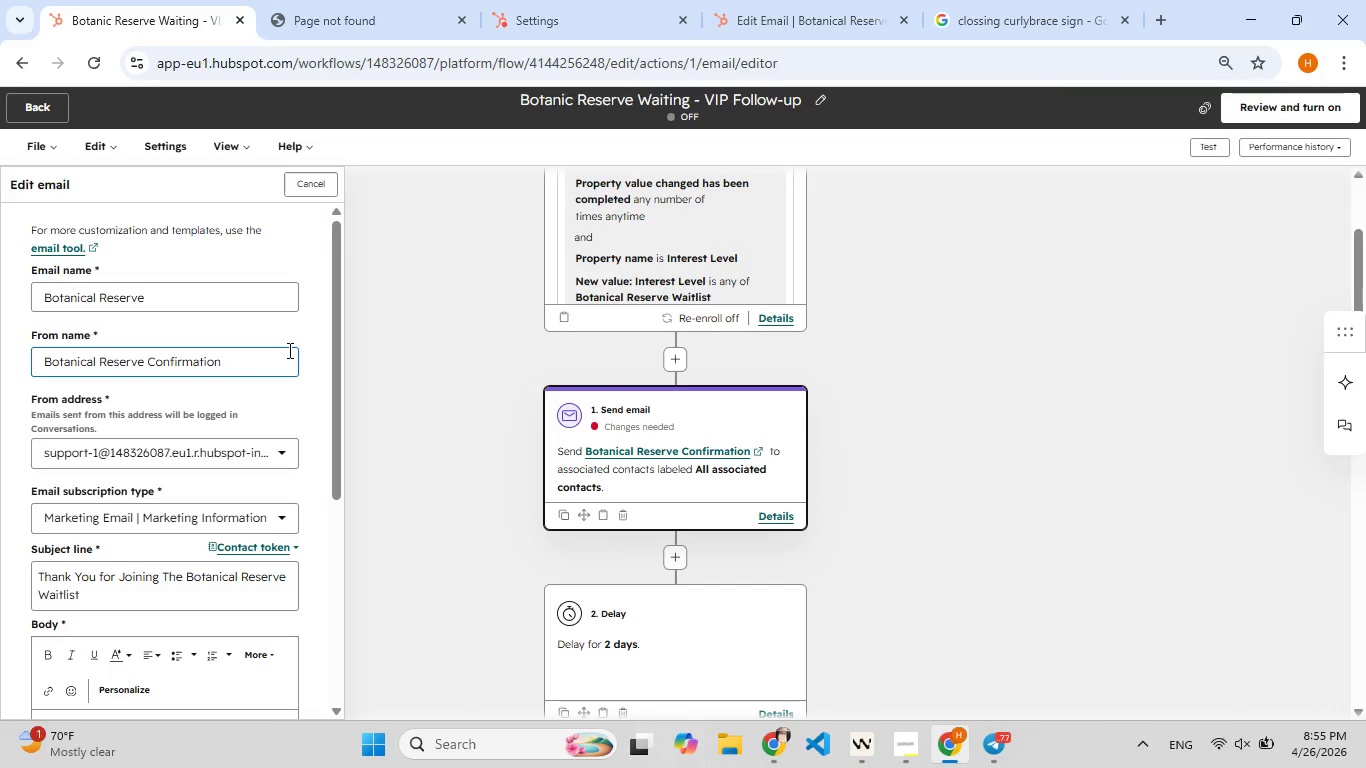 
key(Space)
 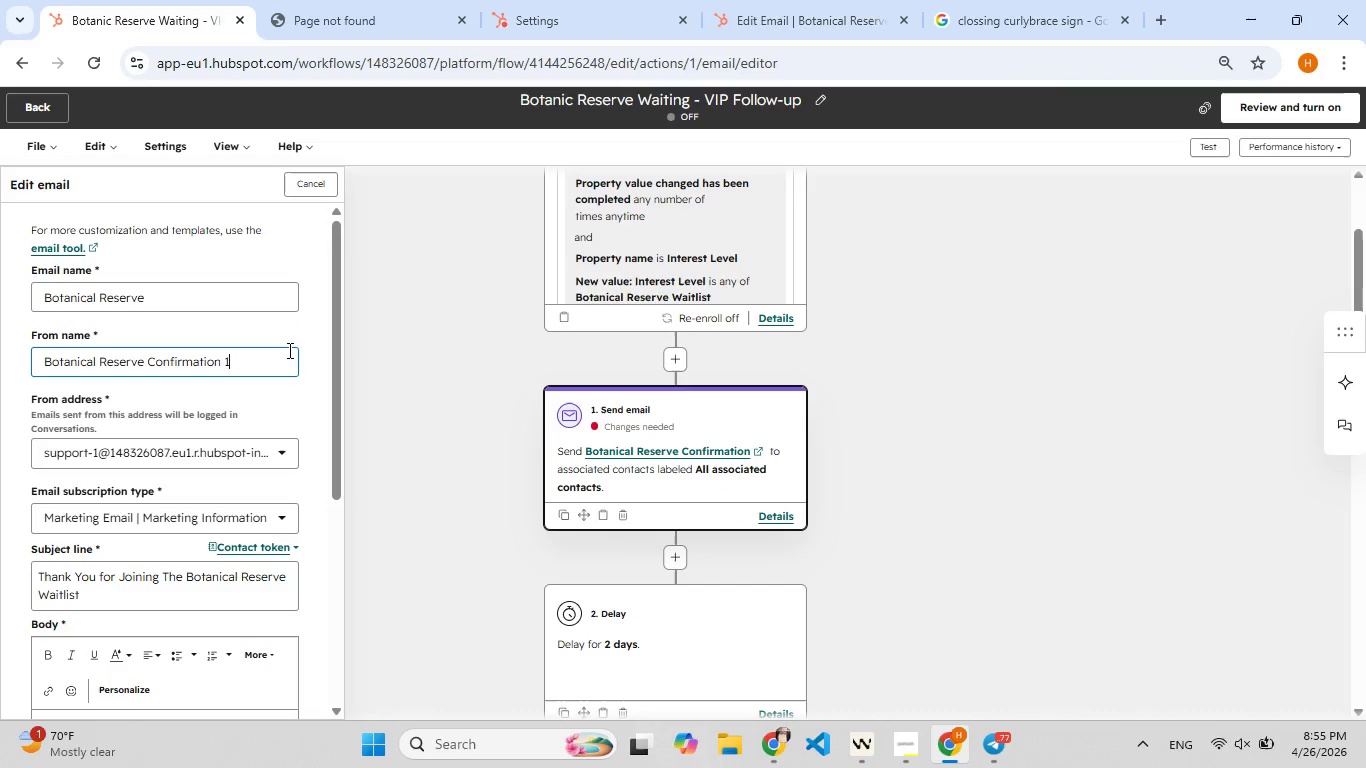 
key(1)
 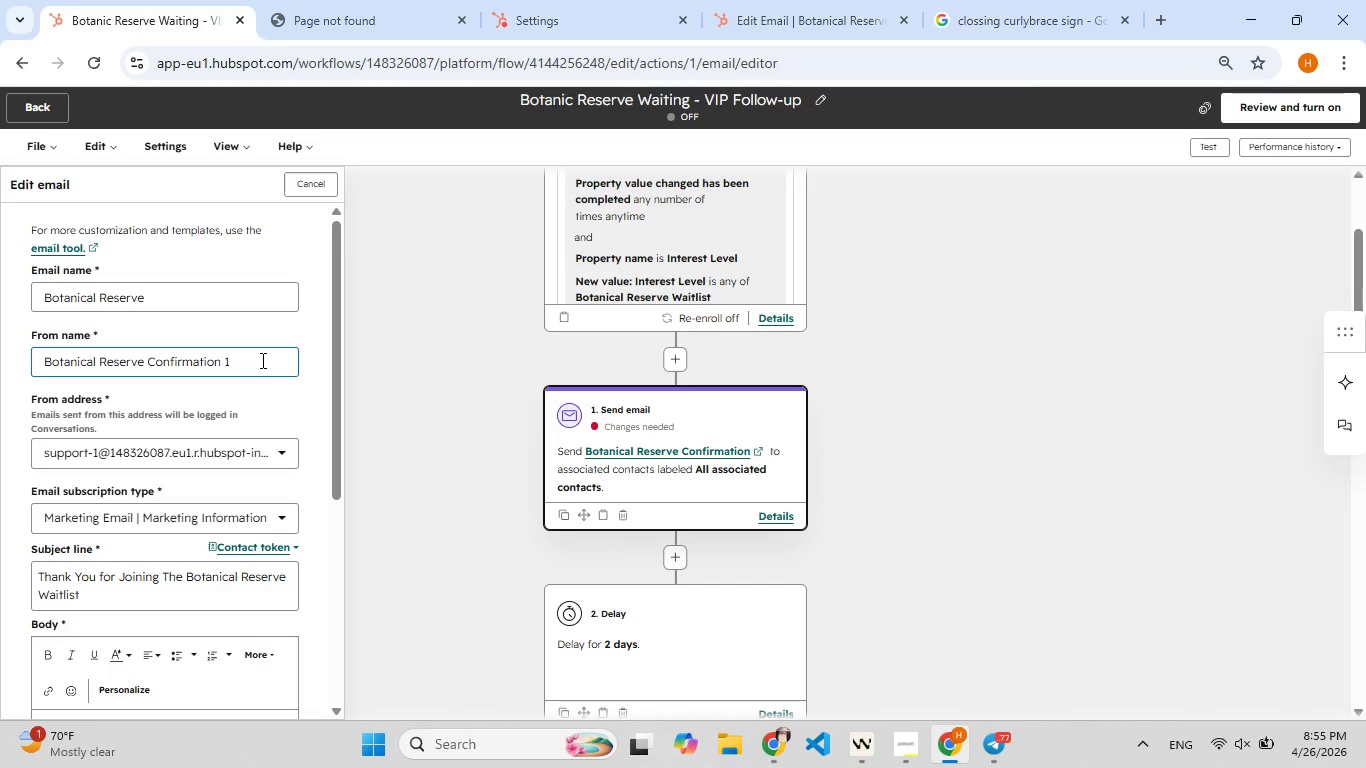 
scroll: coordinate [261, 360], scroll_direction: down, amount: 3.0
 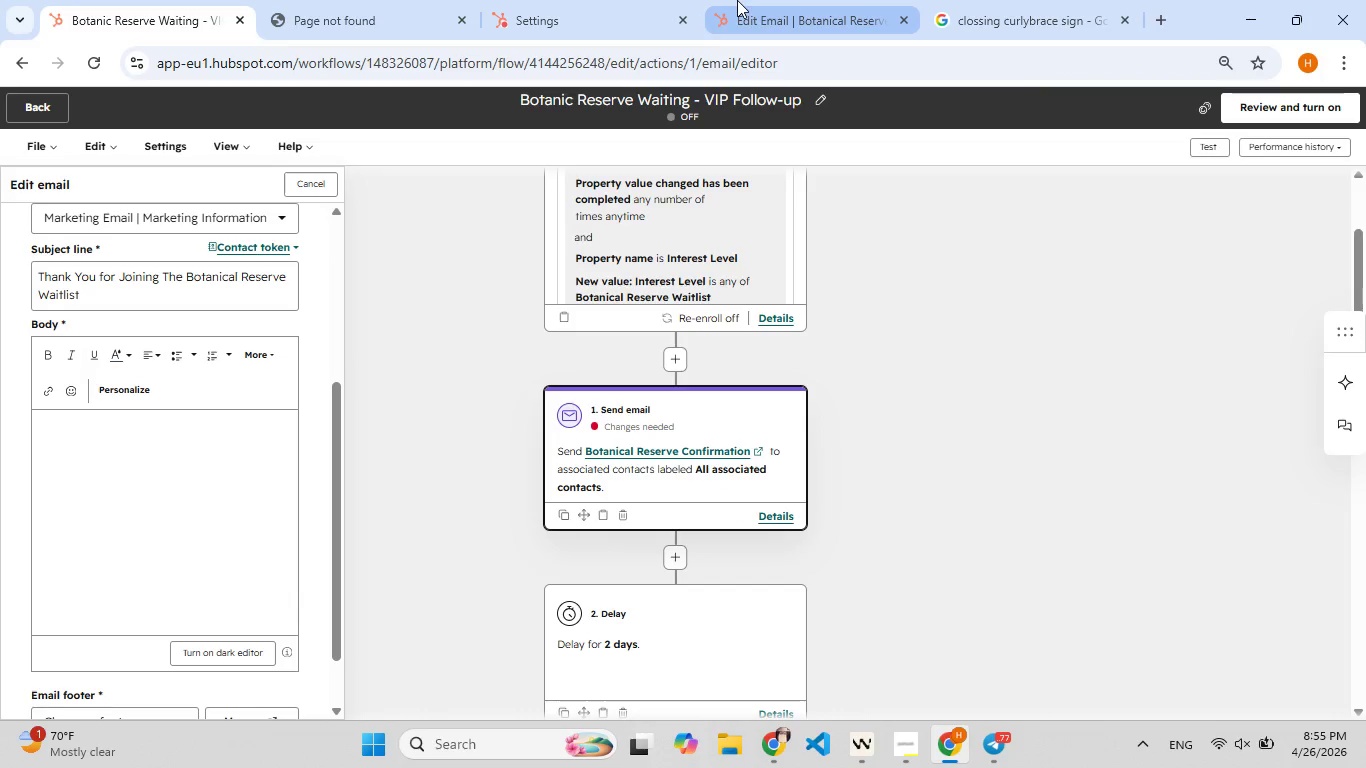 
left_click([744, 0])
 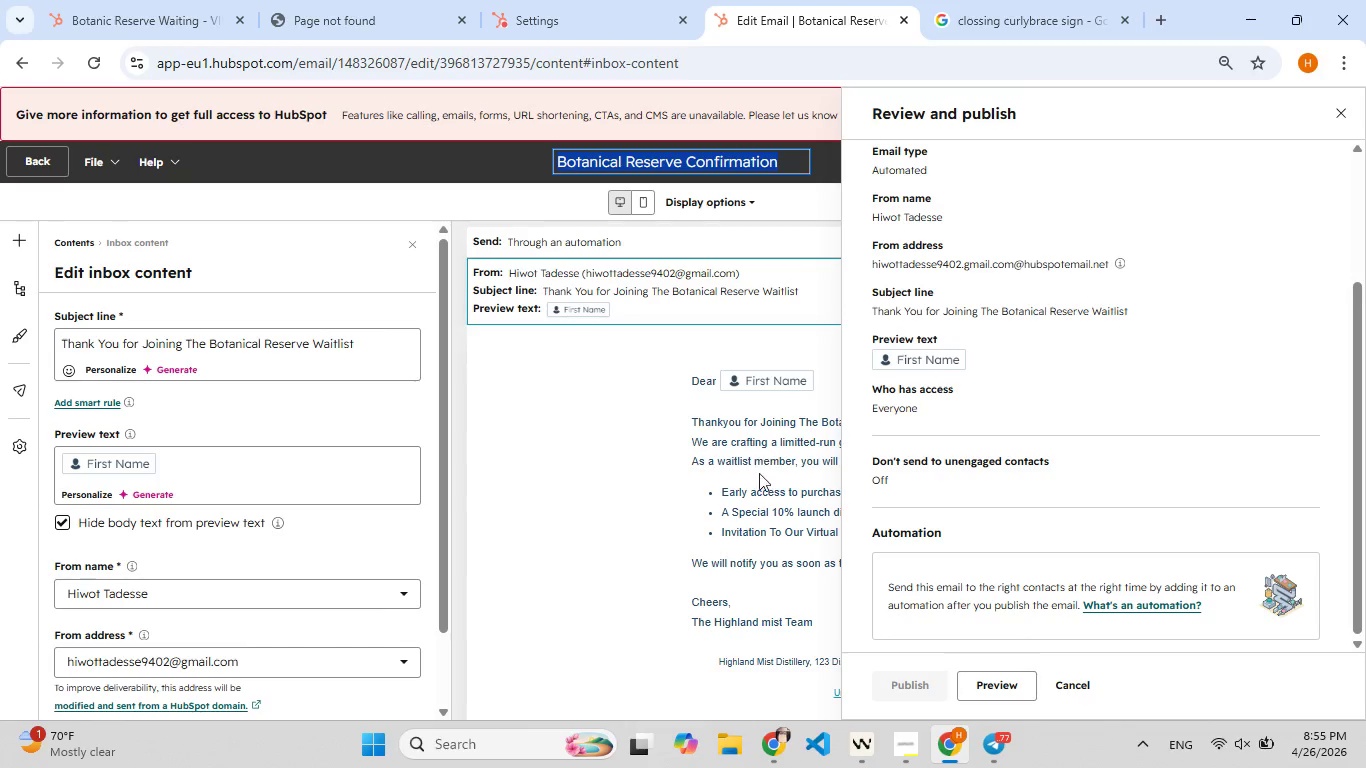 
left_click([758, 475])
 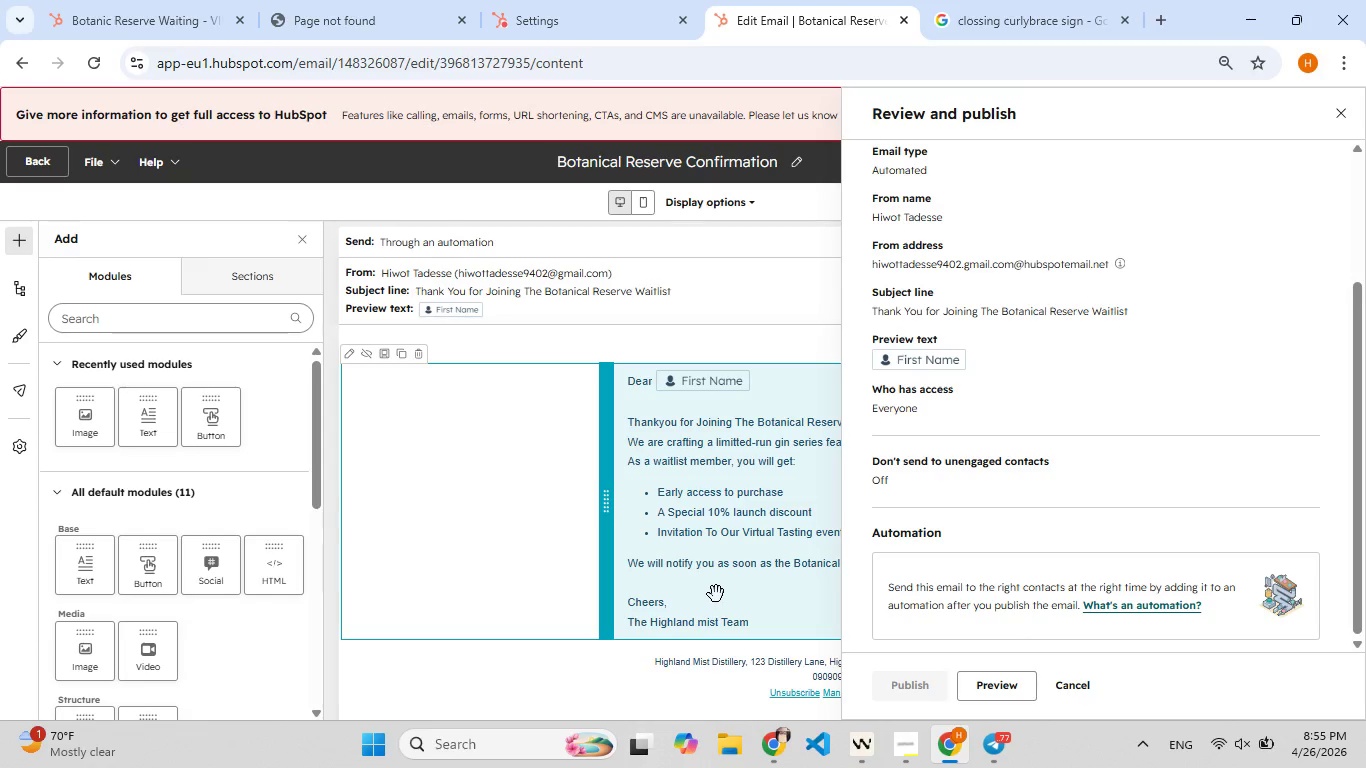 
double_click([723, 587])
 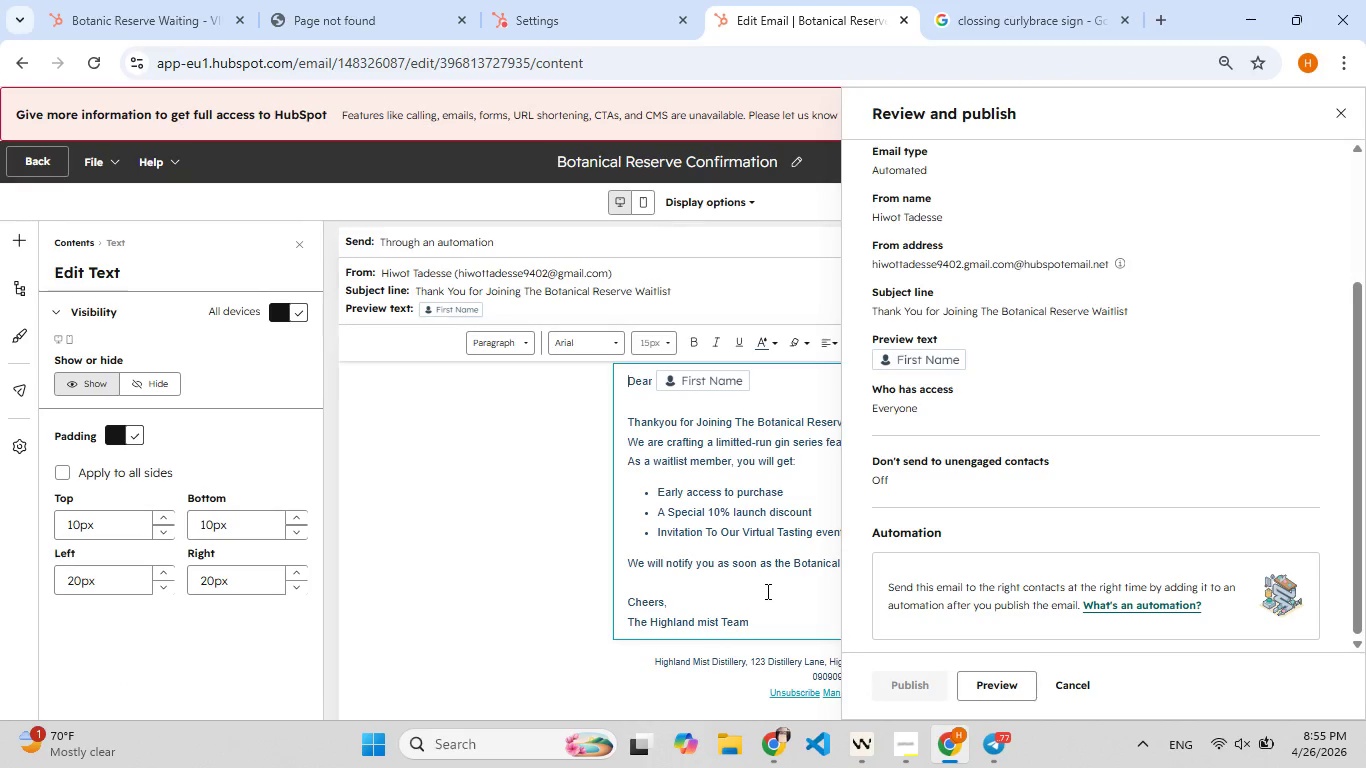 
left_click_drag(start_coordinate=[774, 626], to_coordinate=[610, 371])
 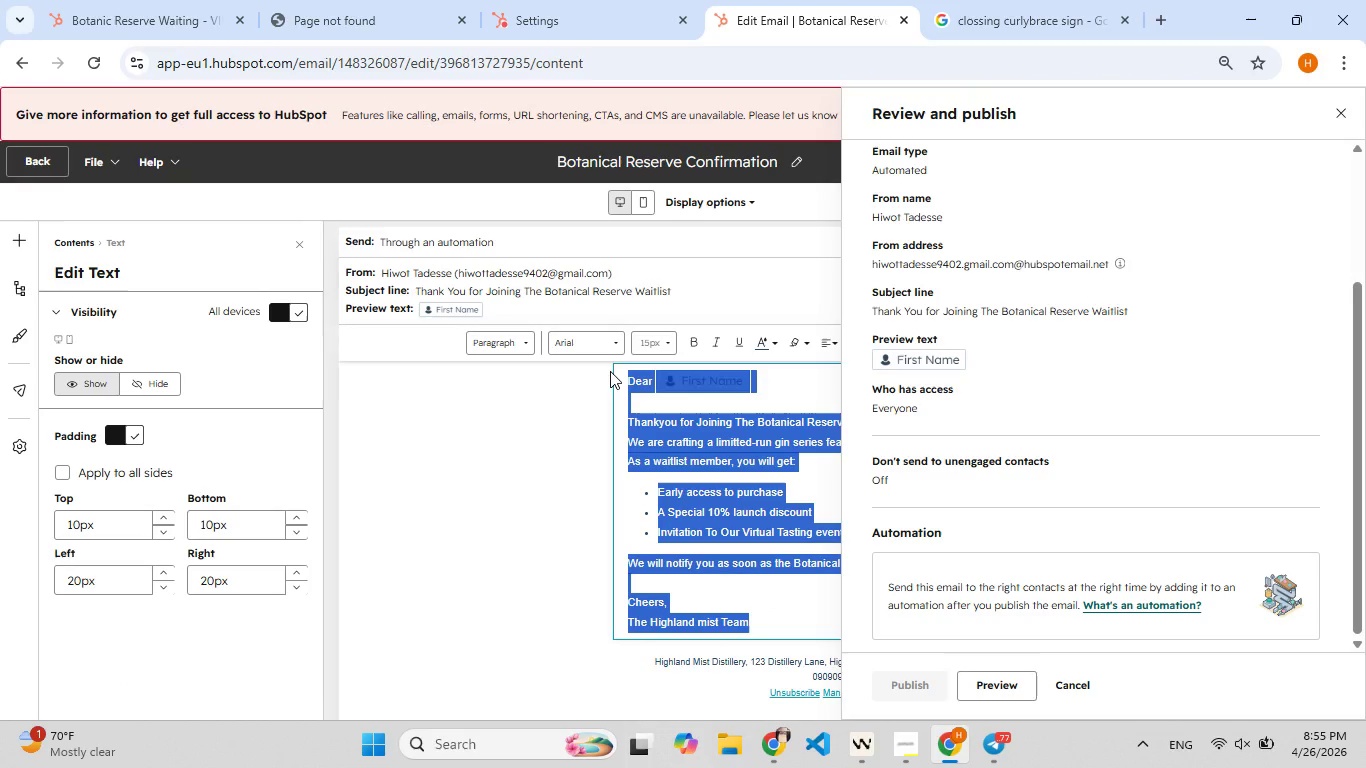 
key(Control+C)
 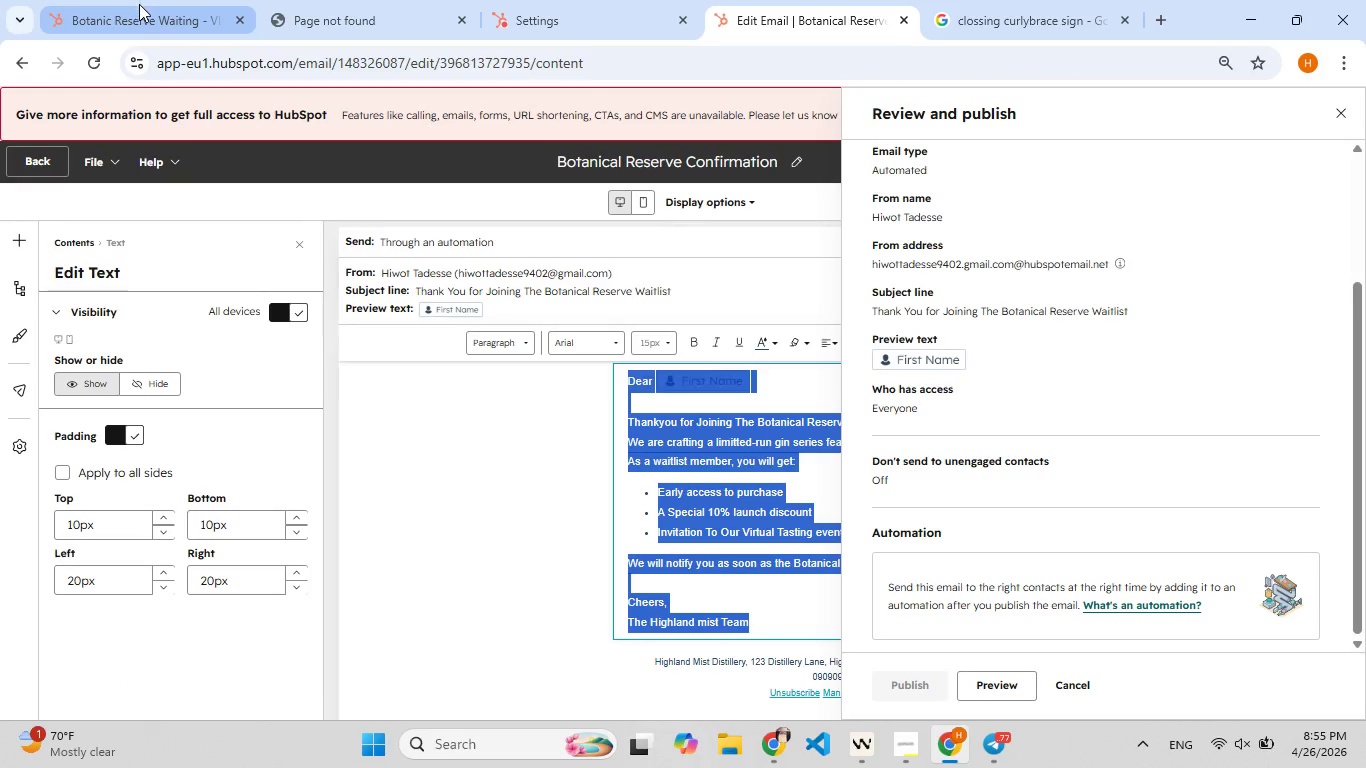 
left_click([139, 4])
 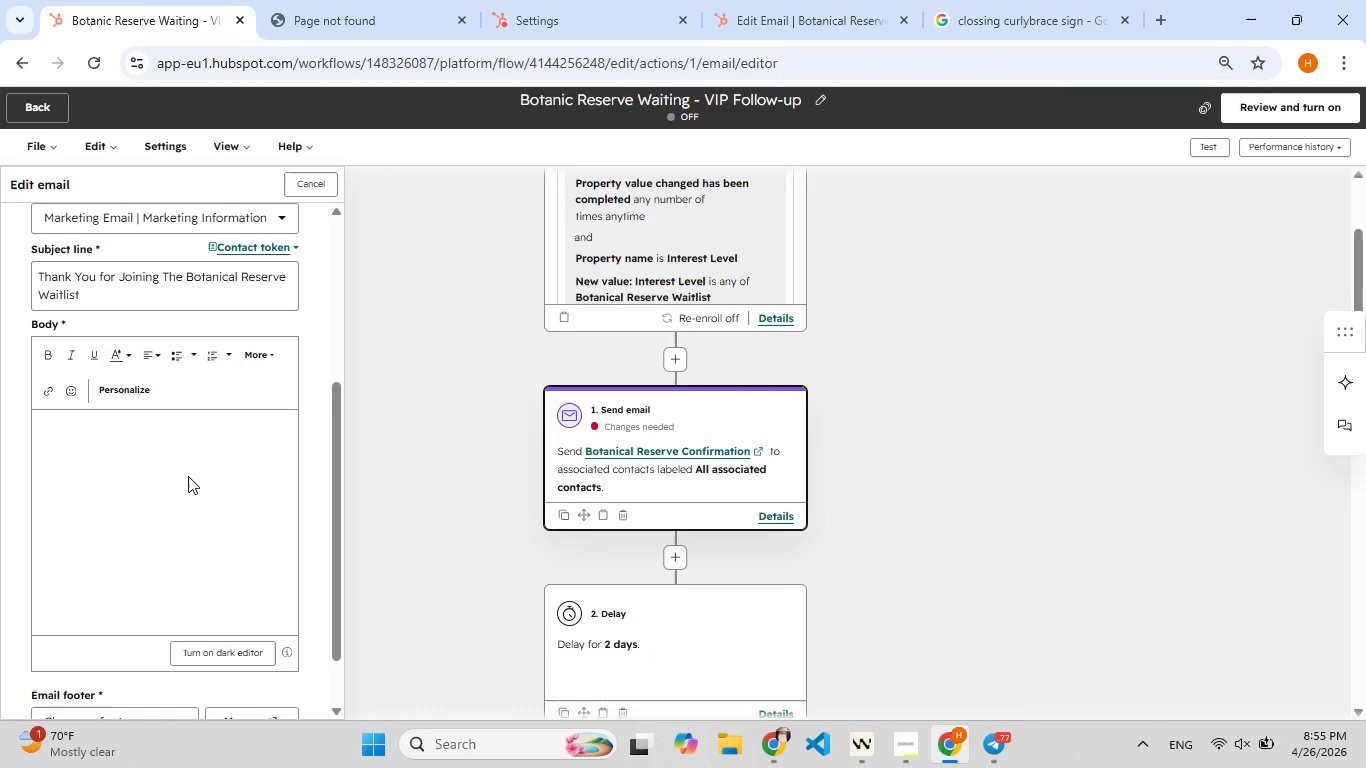 
left_click([188, 476])
 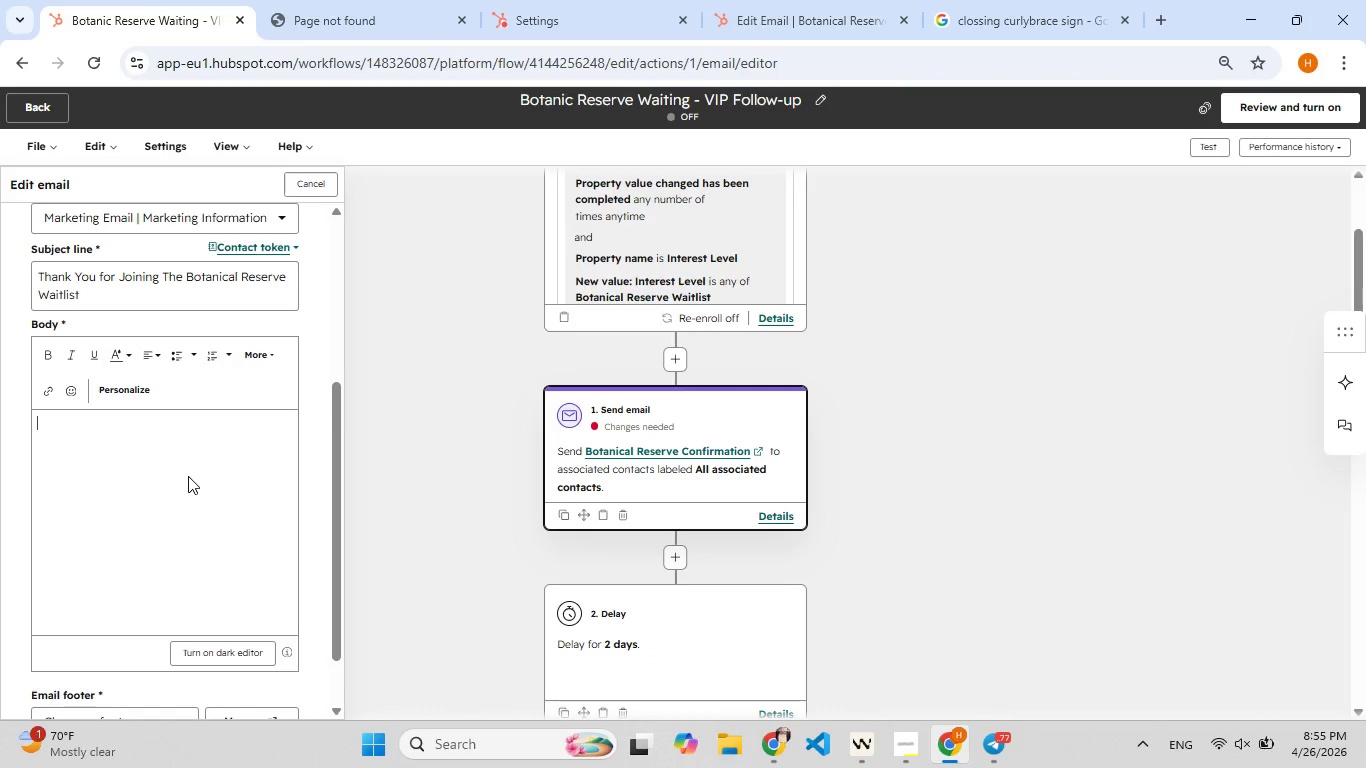 
key(Control+V)
 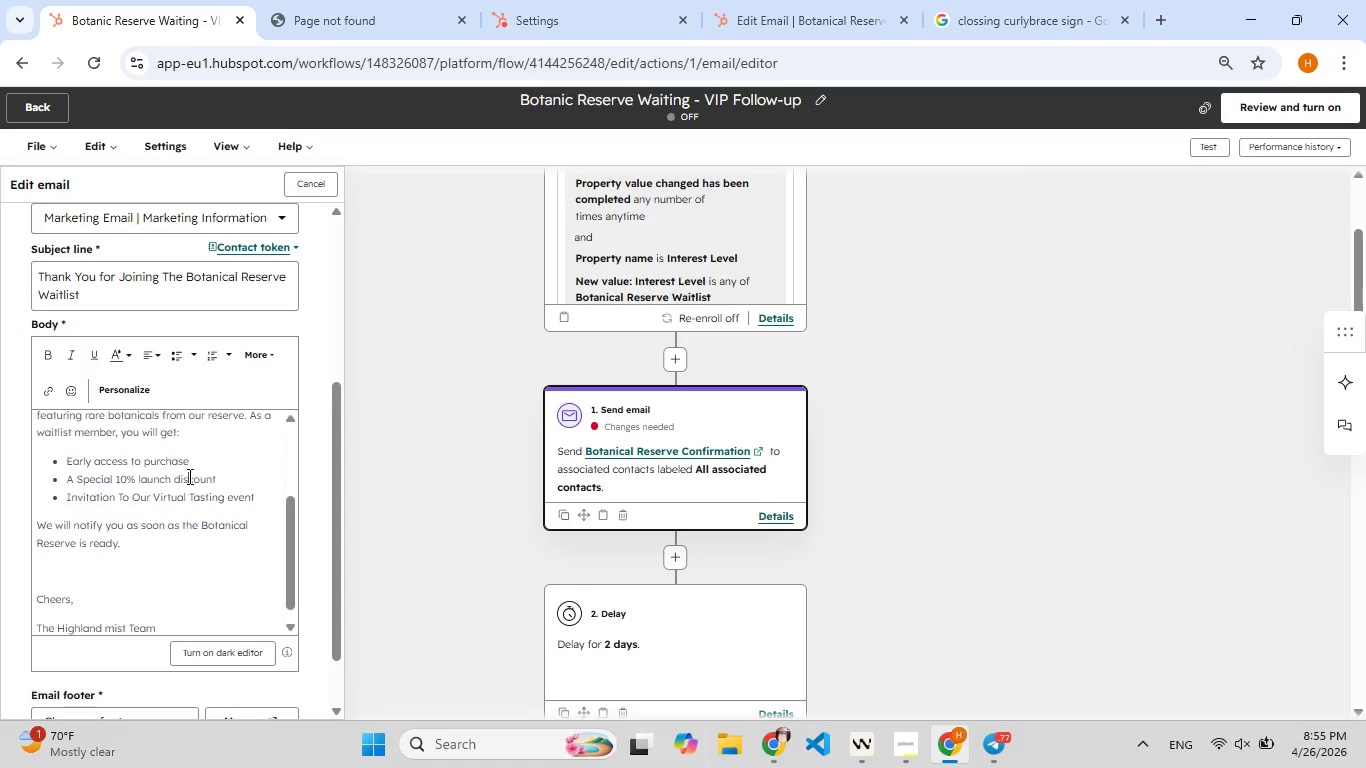 
left_click([188, 476])
 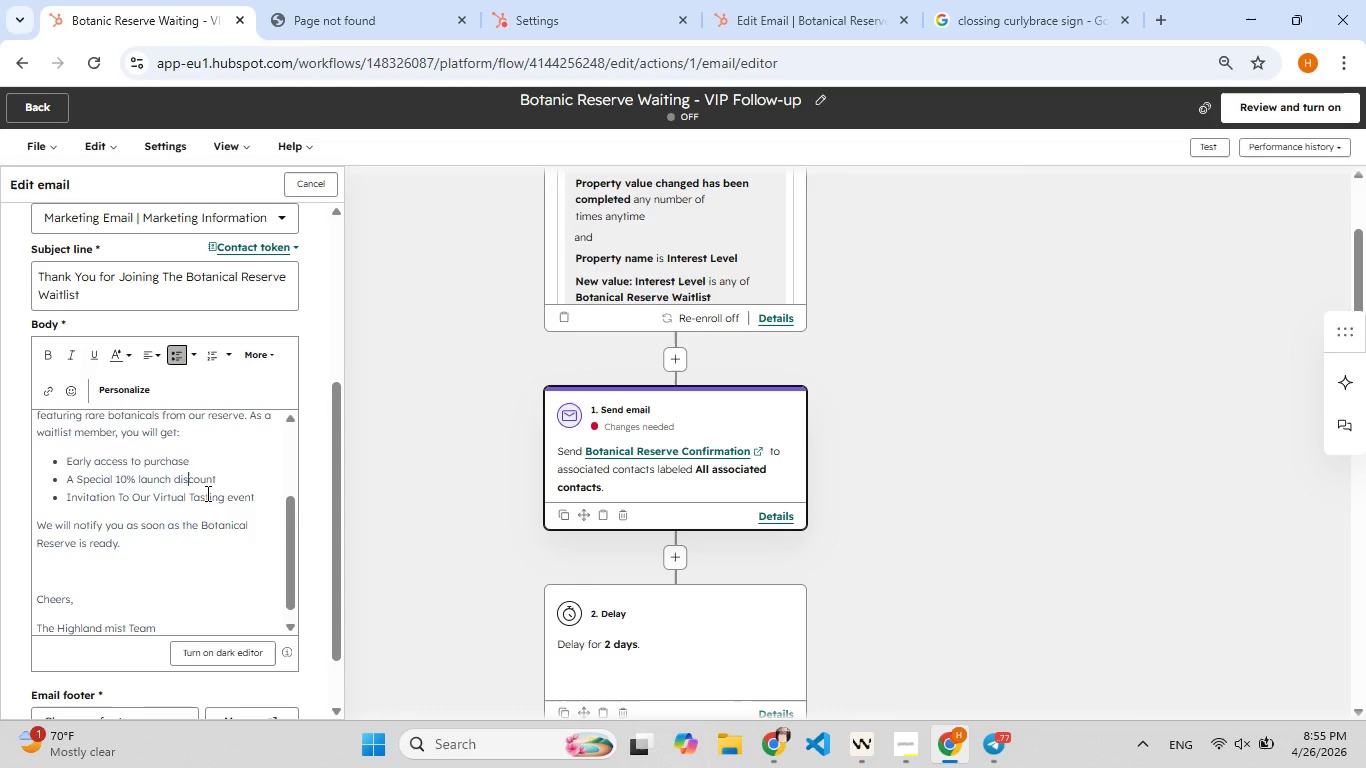 
scroll: coordinate [206, 494], scroll_direction: up, amount: 3.0
 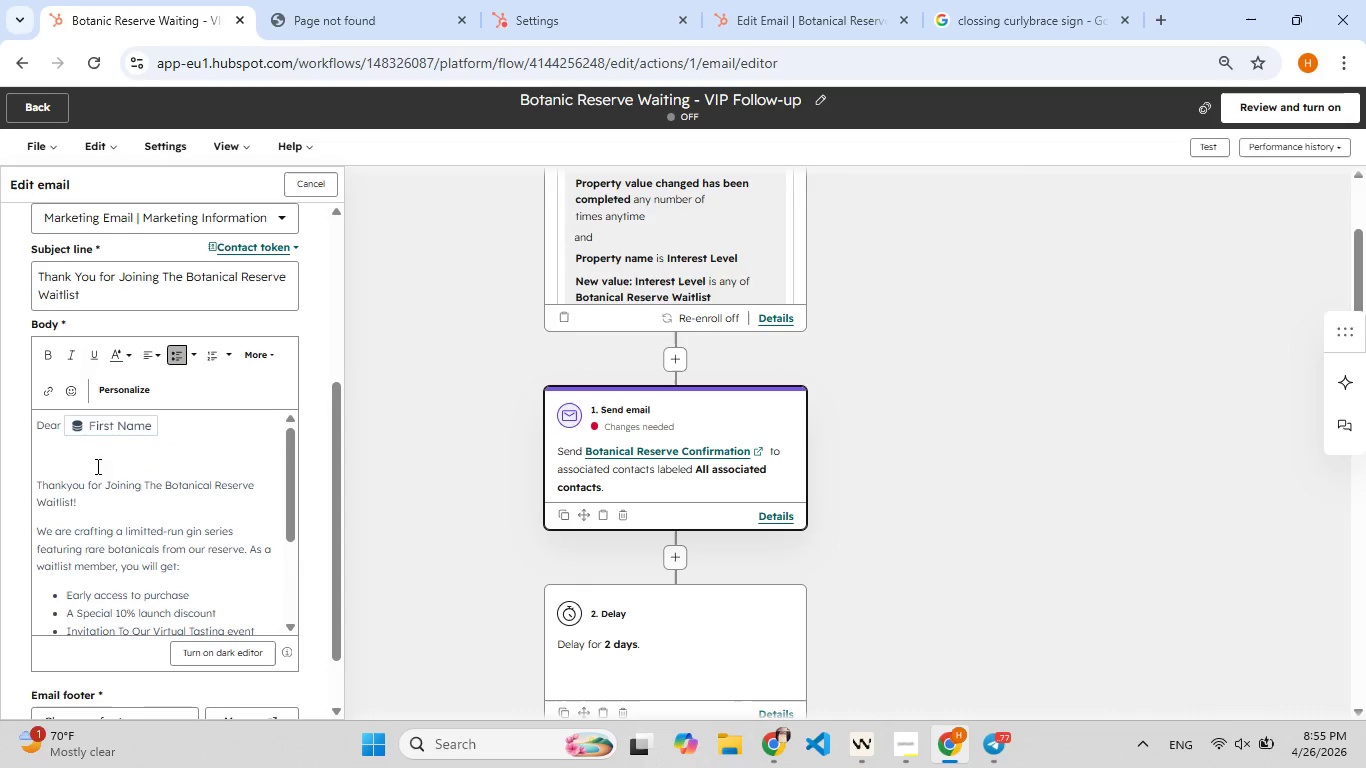 
left_click([83, 462])
 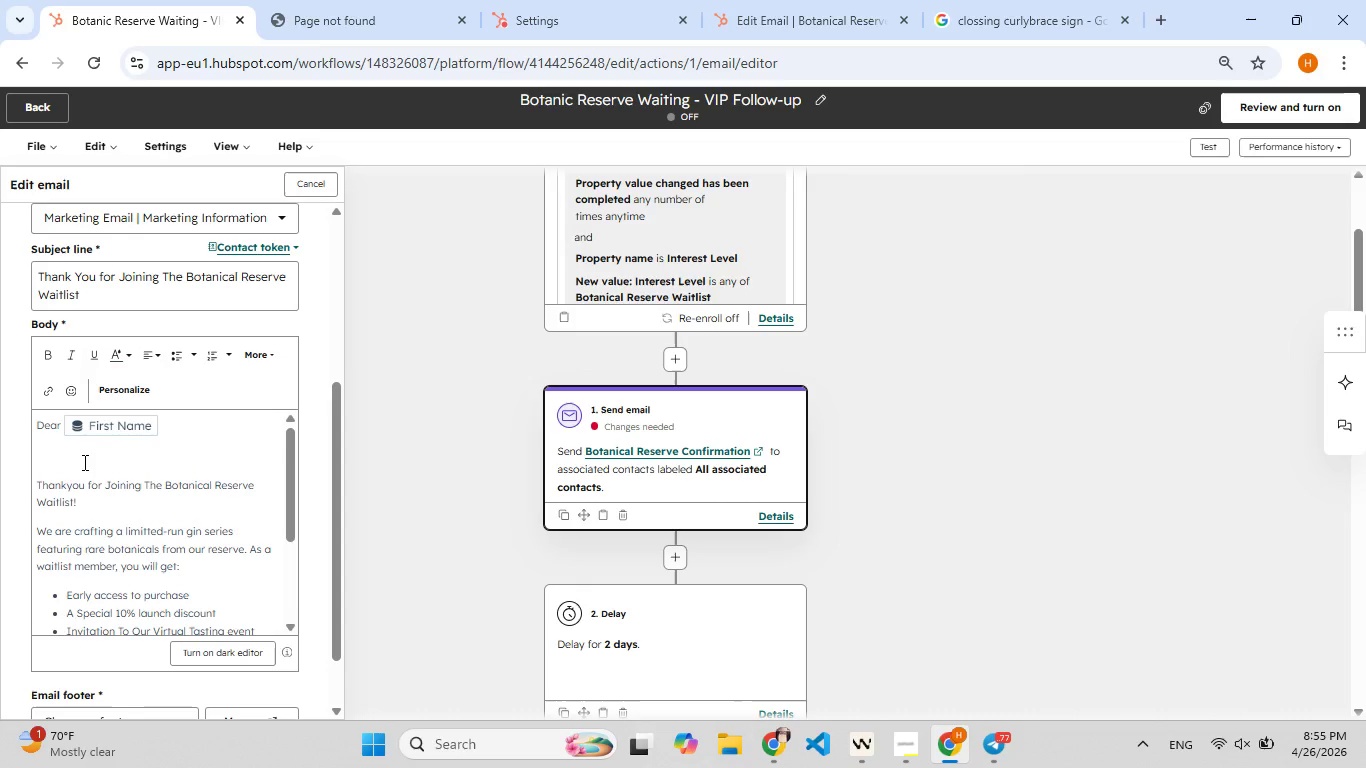 
key(F9)
 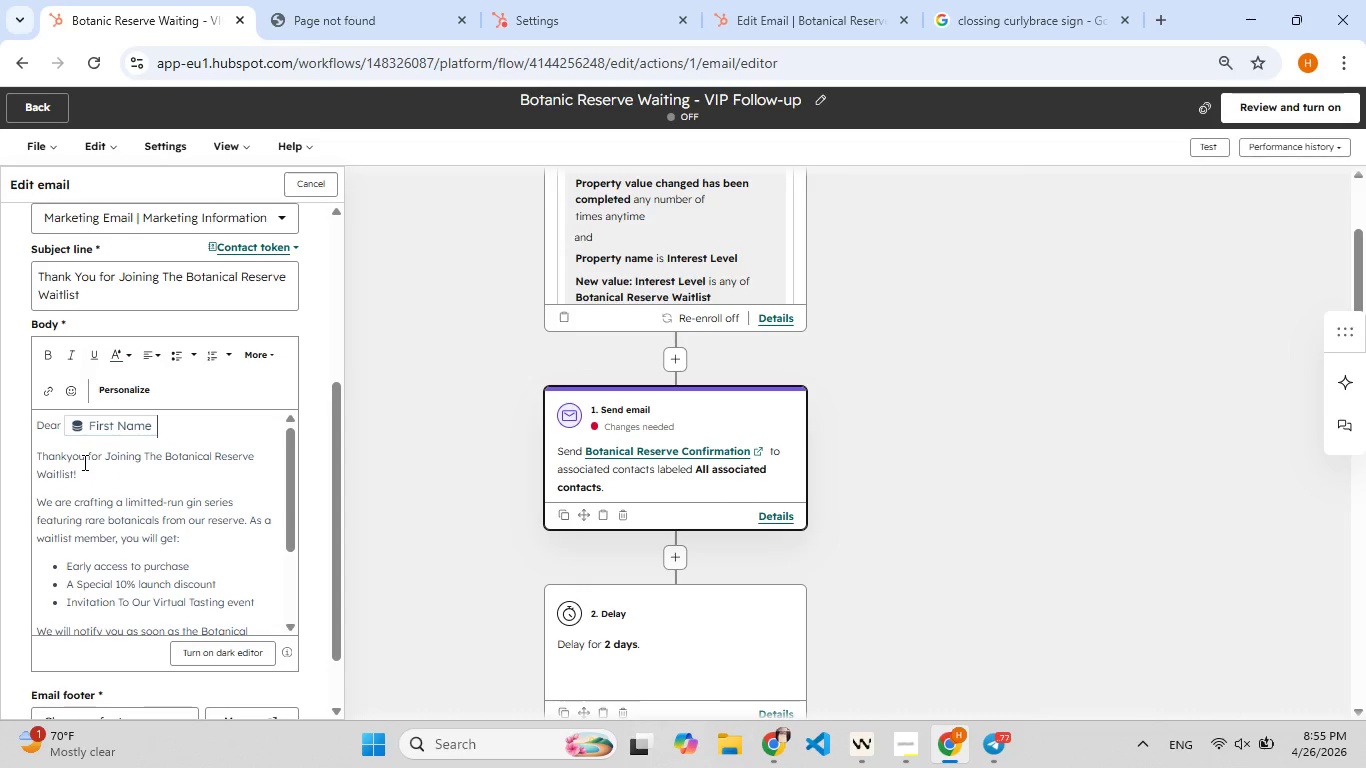 
key(Backspace)
 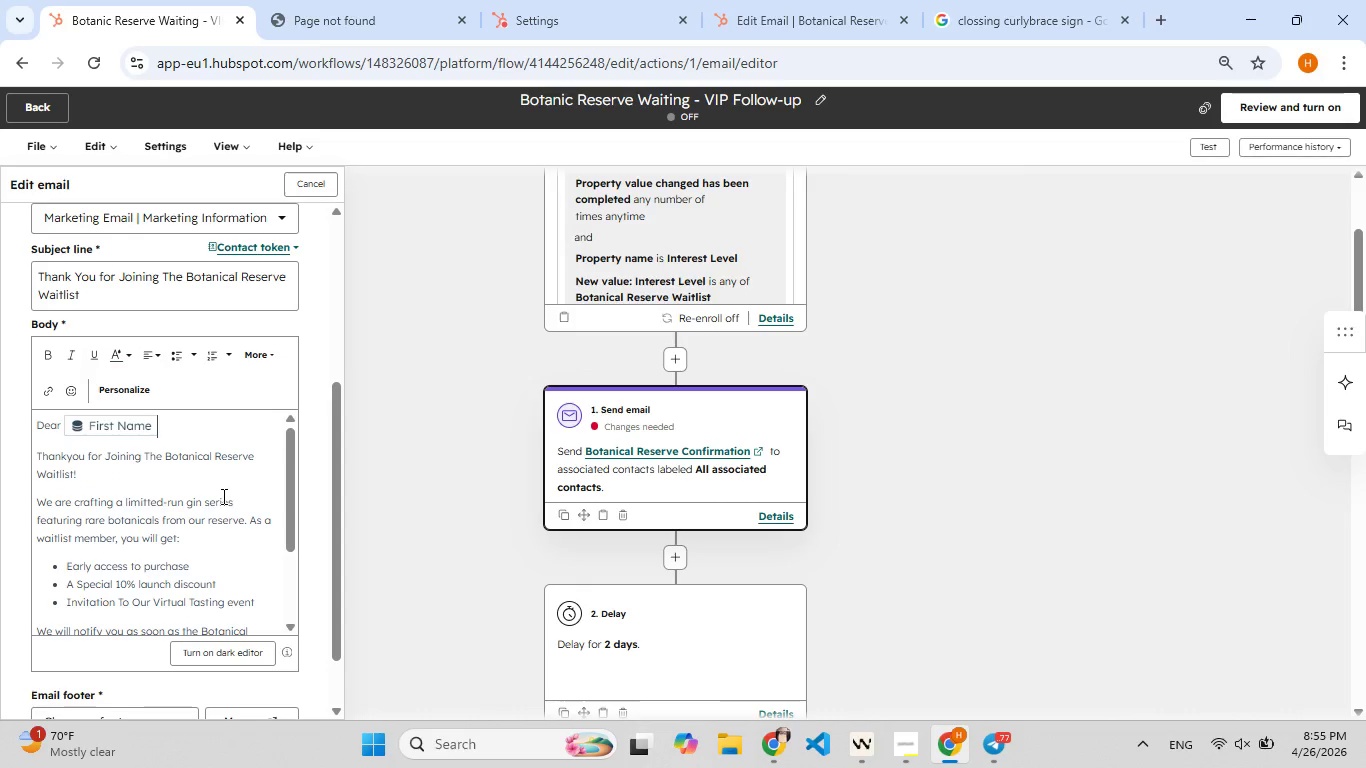 
scroll: coordinate [213, 494], scroll_direction: down, amount: 2.0
 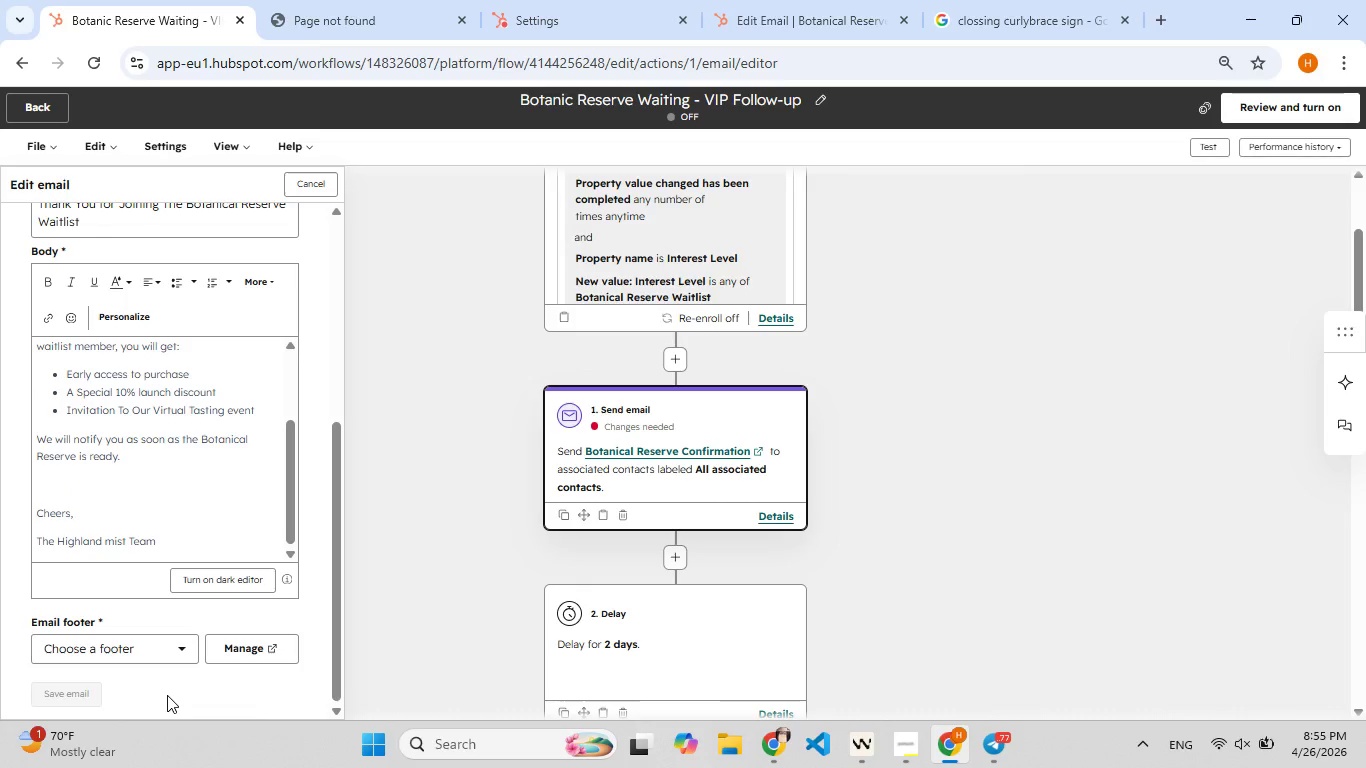 
left_click([159, 646])
 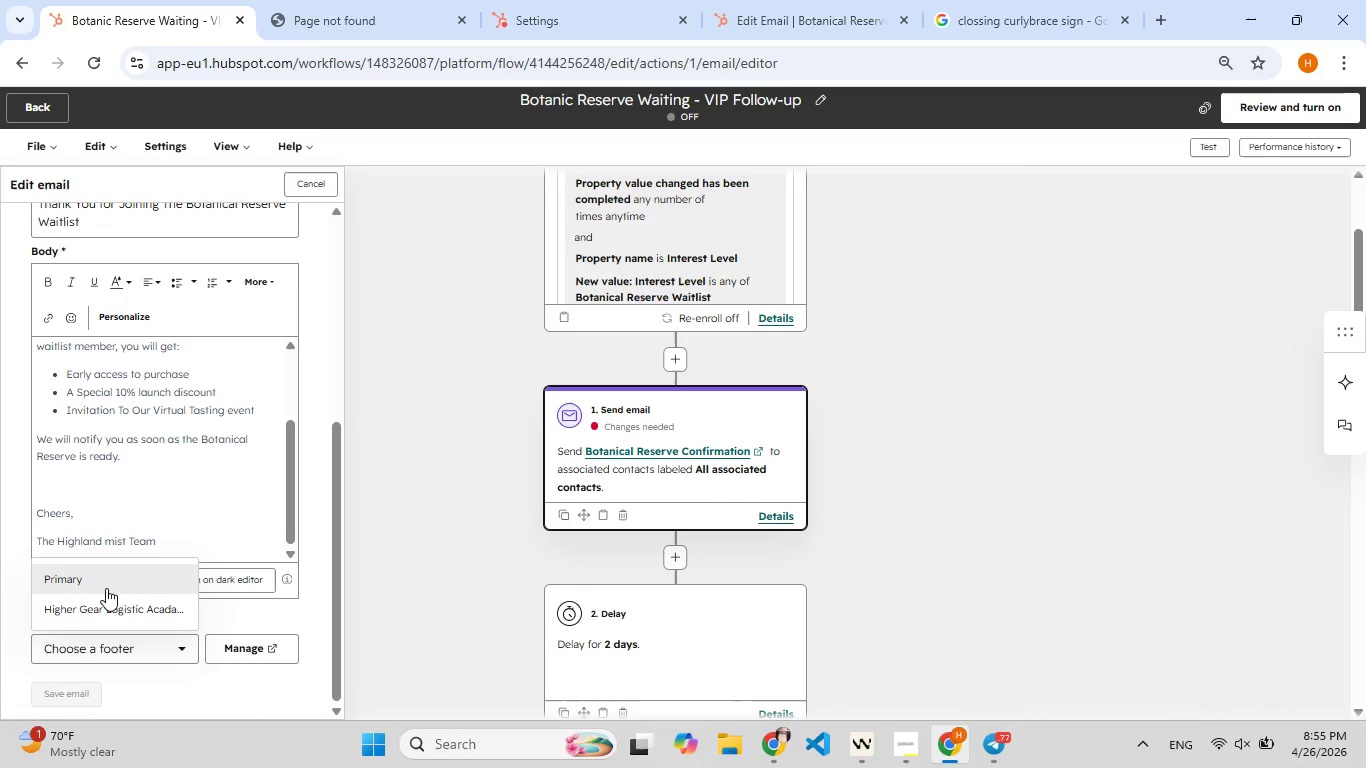 
left_click([103, 585])
 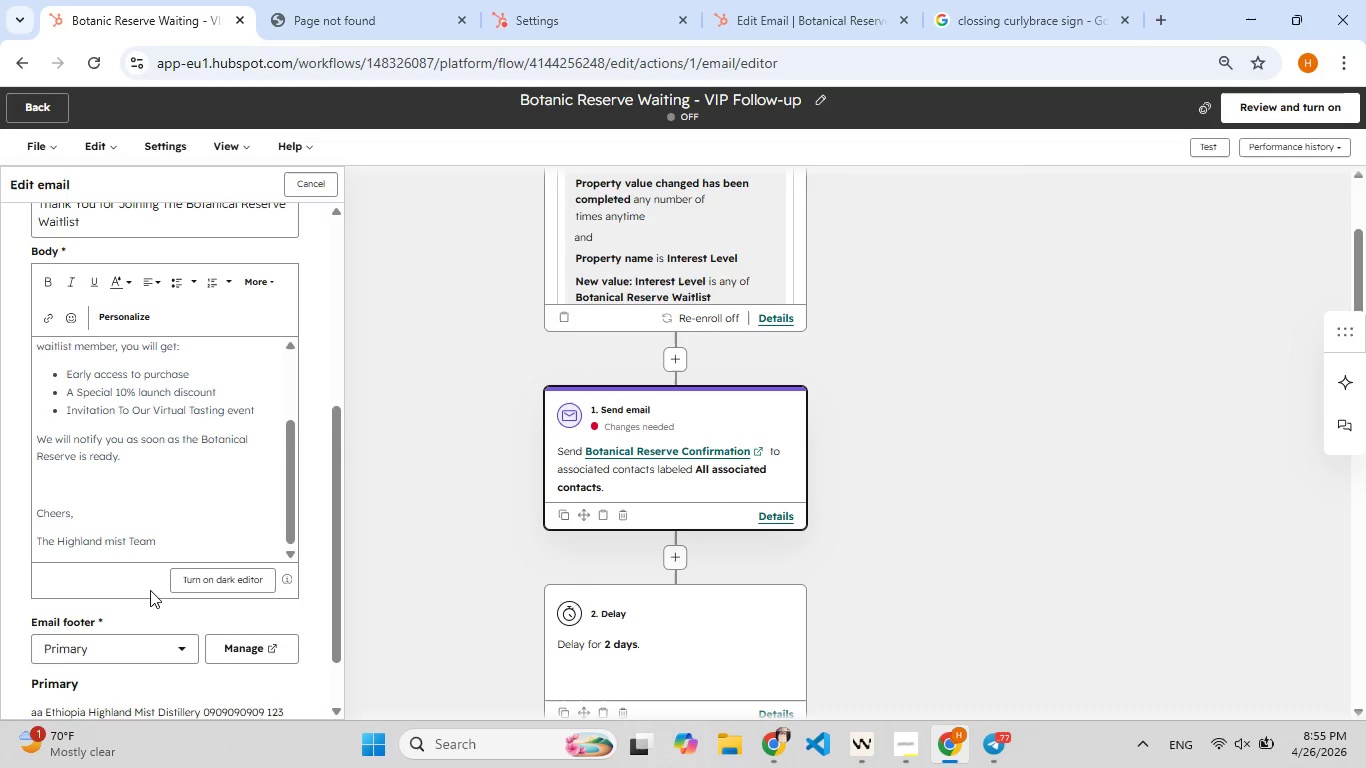 
scroll: coordinate [150, 590], scroll_direction: down, amount: 4.0
 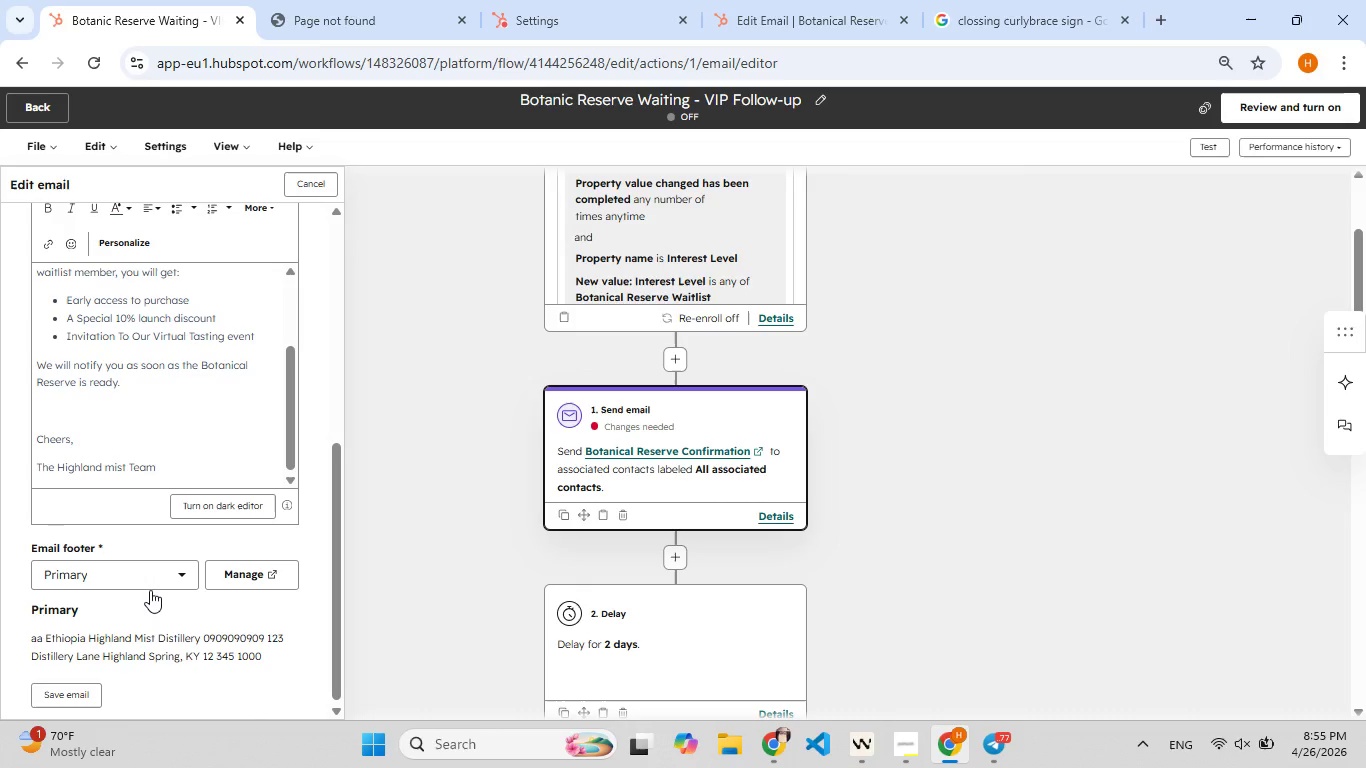 
scroll: coordinate [150, 590], scroll_direction: up, amount: 1.0
 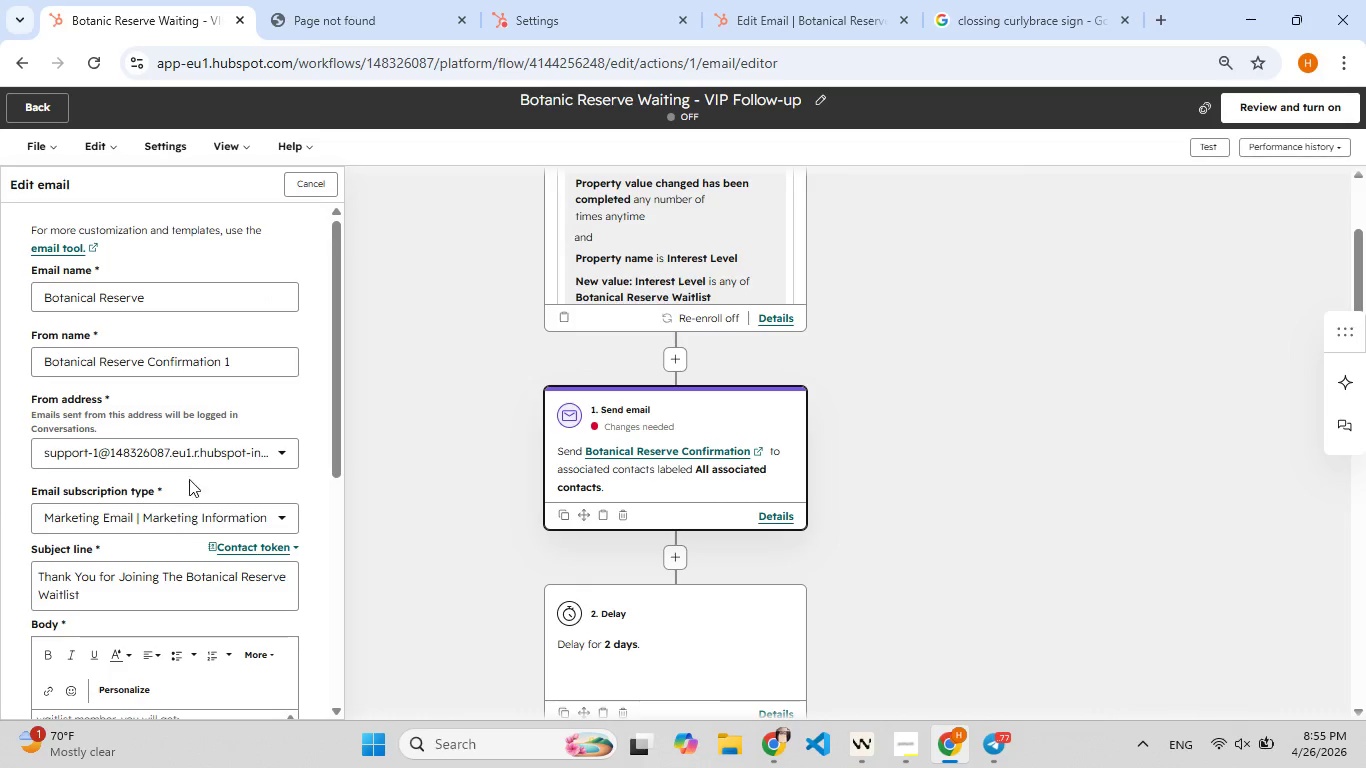 
left_click([239, 364])
 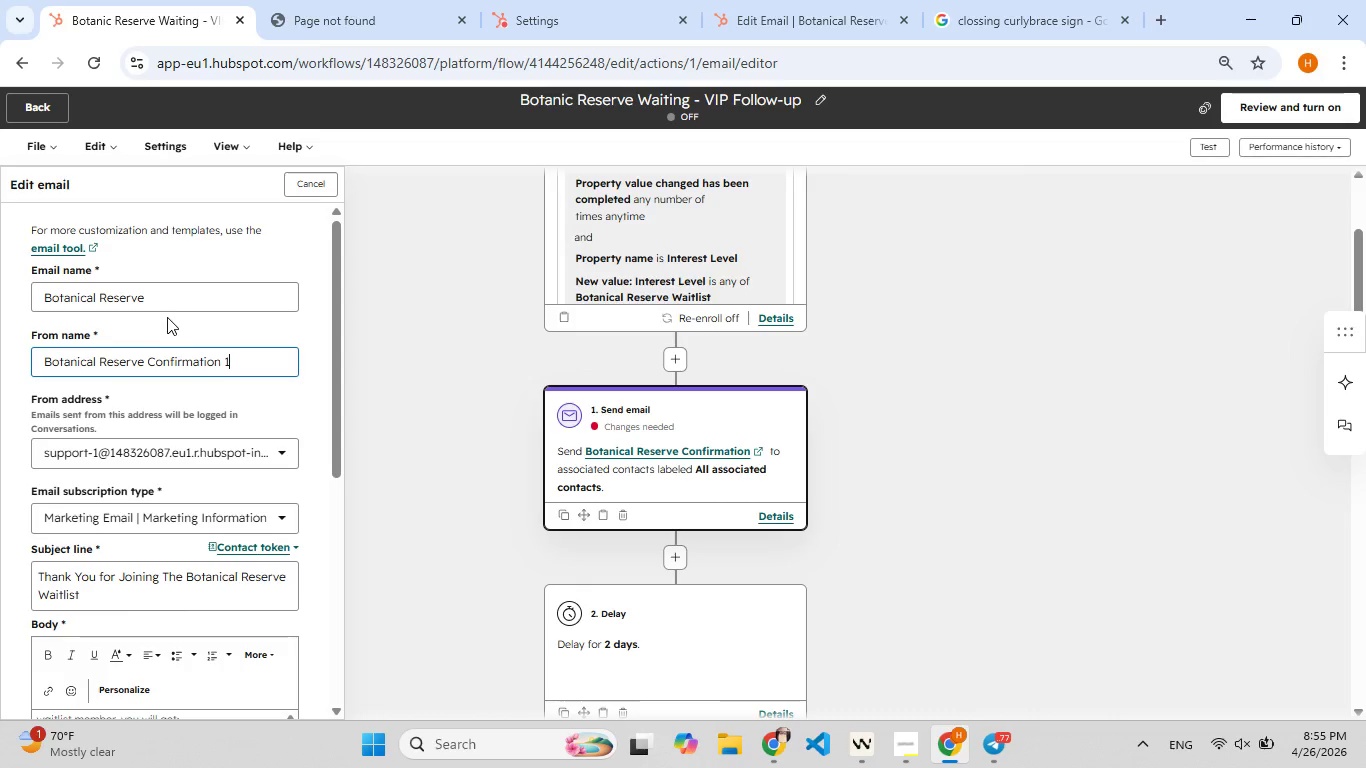 
left_click([168, 305])
 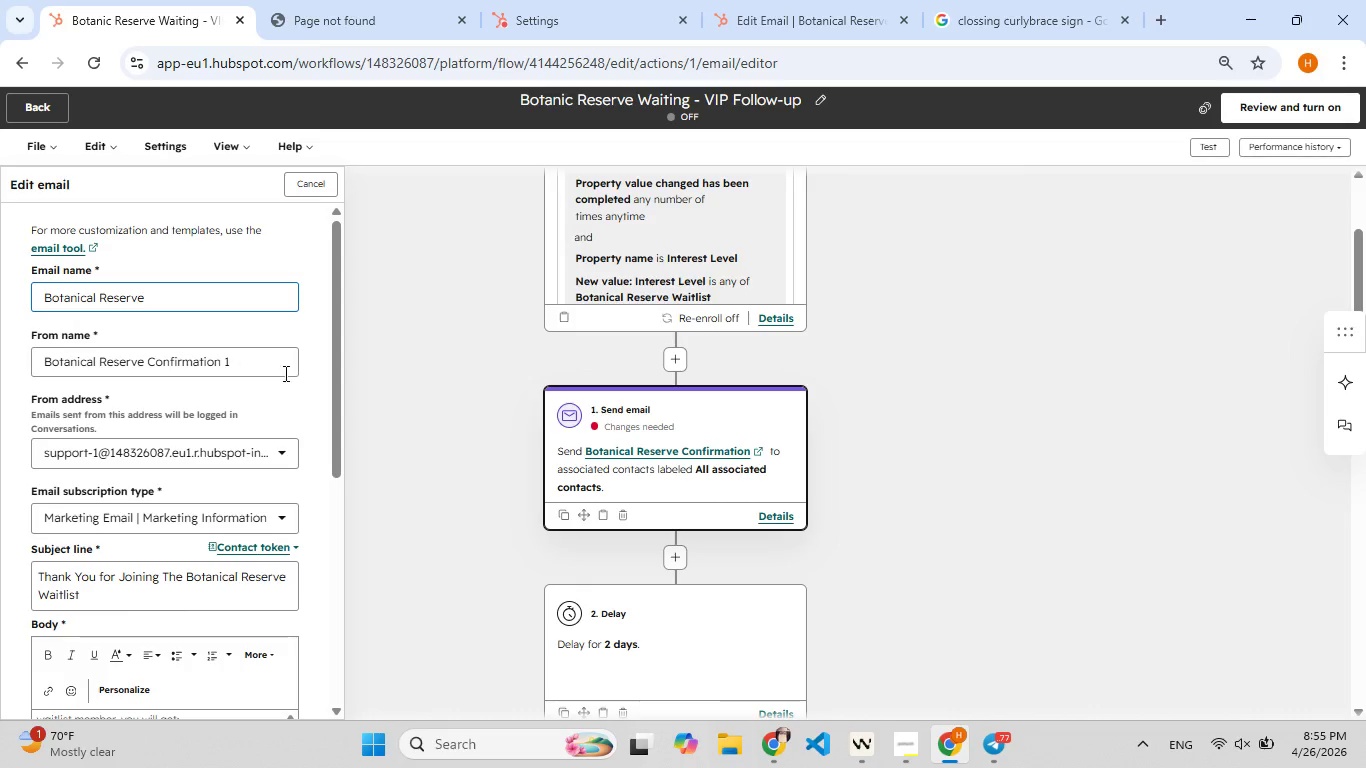 
left_click_drag(start_coordinate=[266, 360], to_coordinate=[45, 364])
 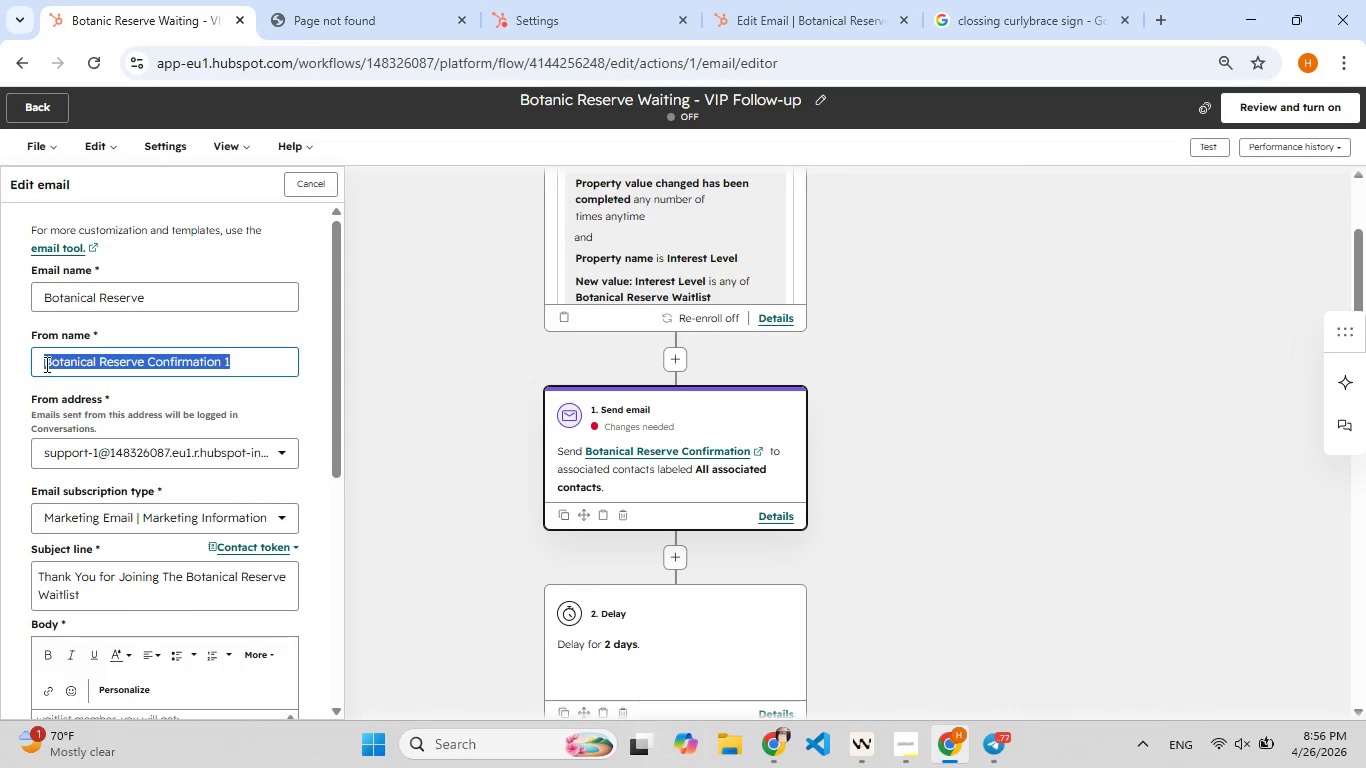 
key(Control+C)
 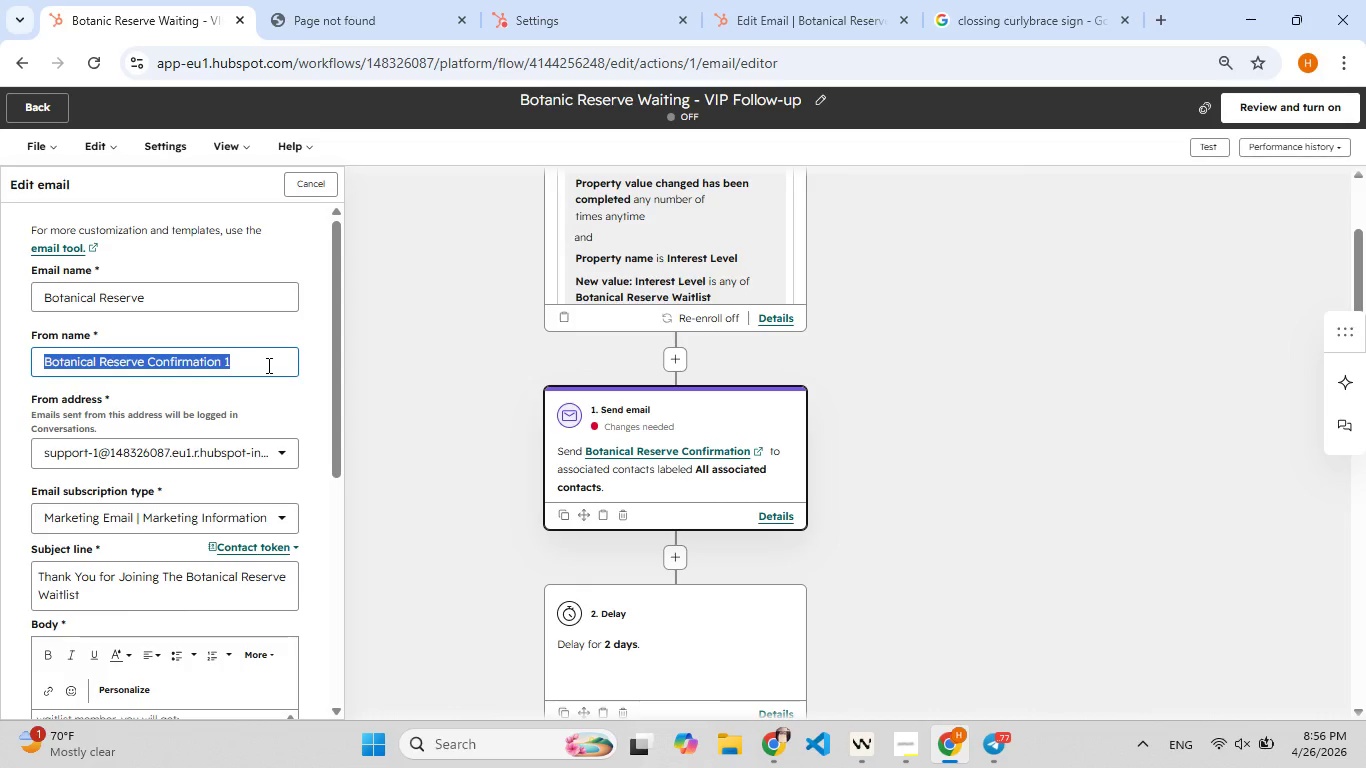 
left_click([267, 365])
 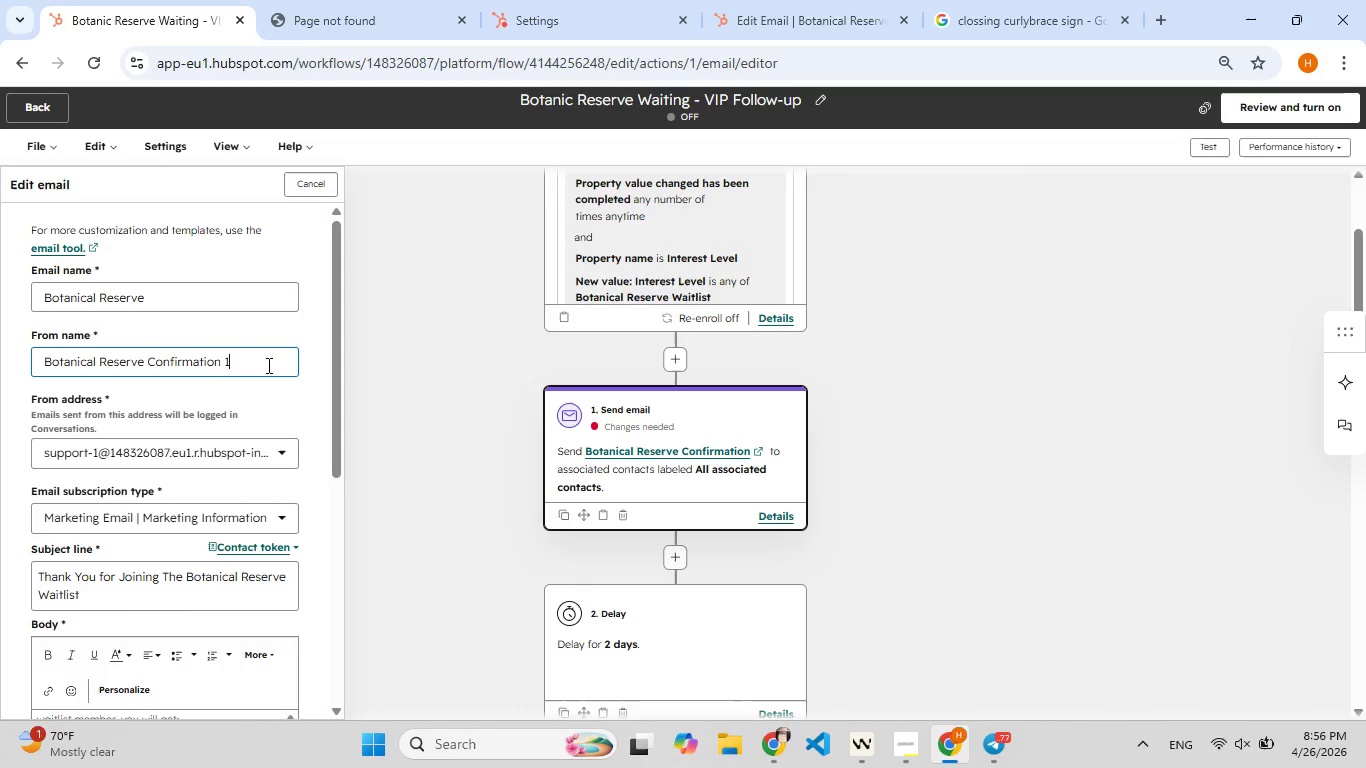 
left_click_drag(start_coordinate=[267, 365], to_coordinate=[139, 355])
 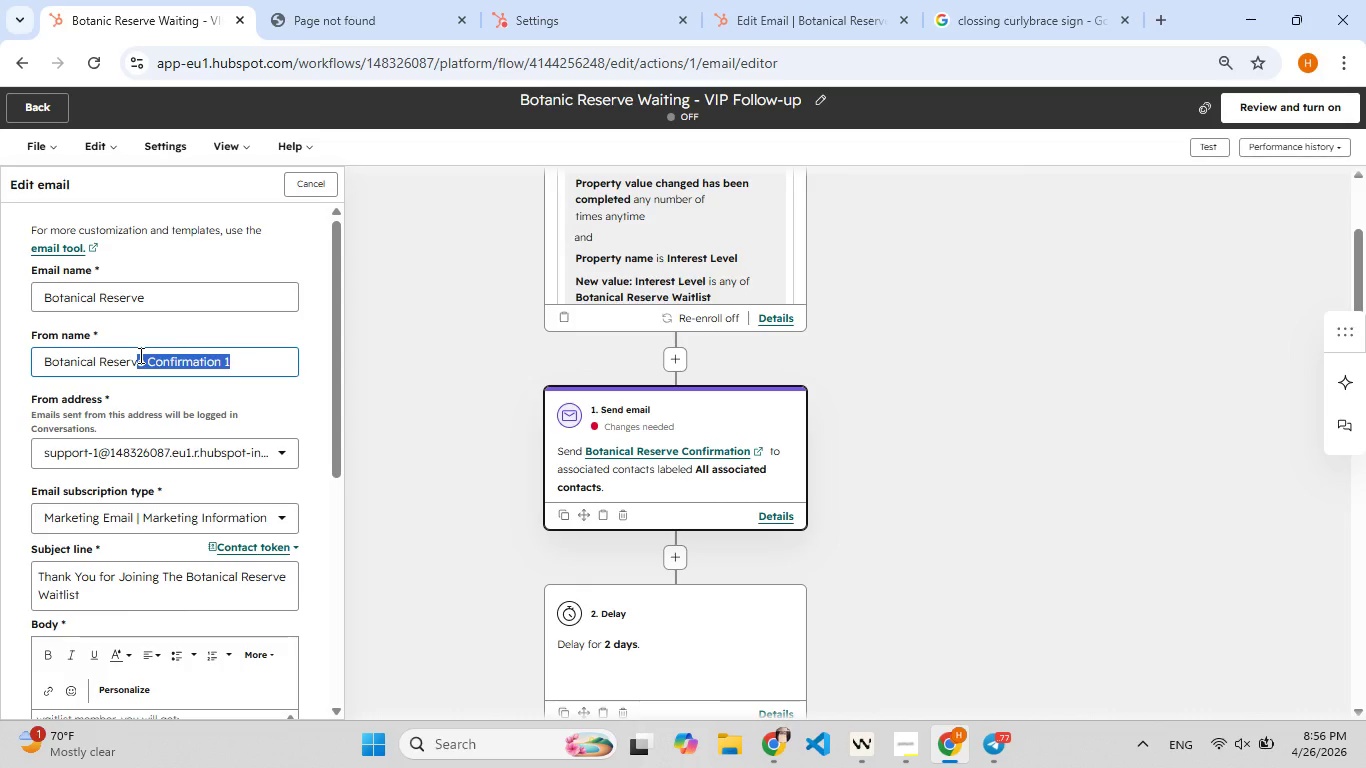 
left_click([139, 355])
 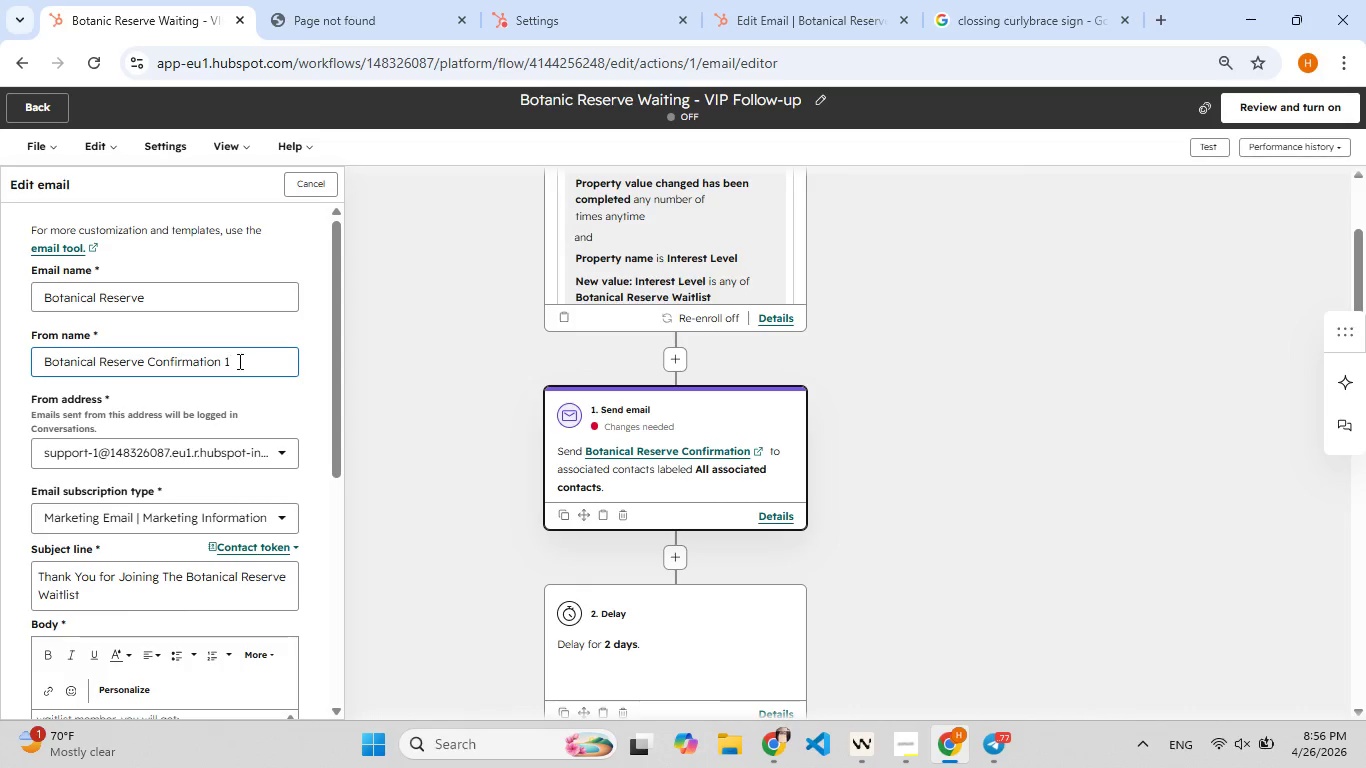 
left_click_drag(start_coordinate=[238, 361], to_coordinate=[149, 362])
 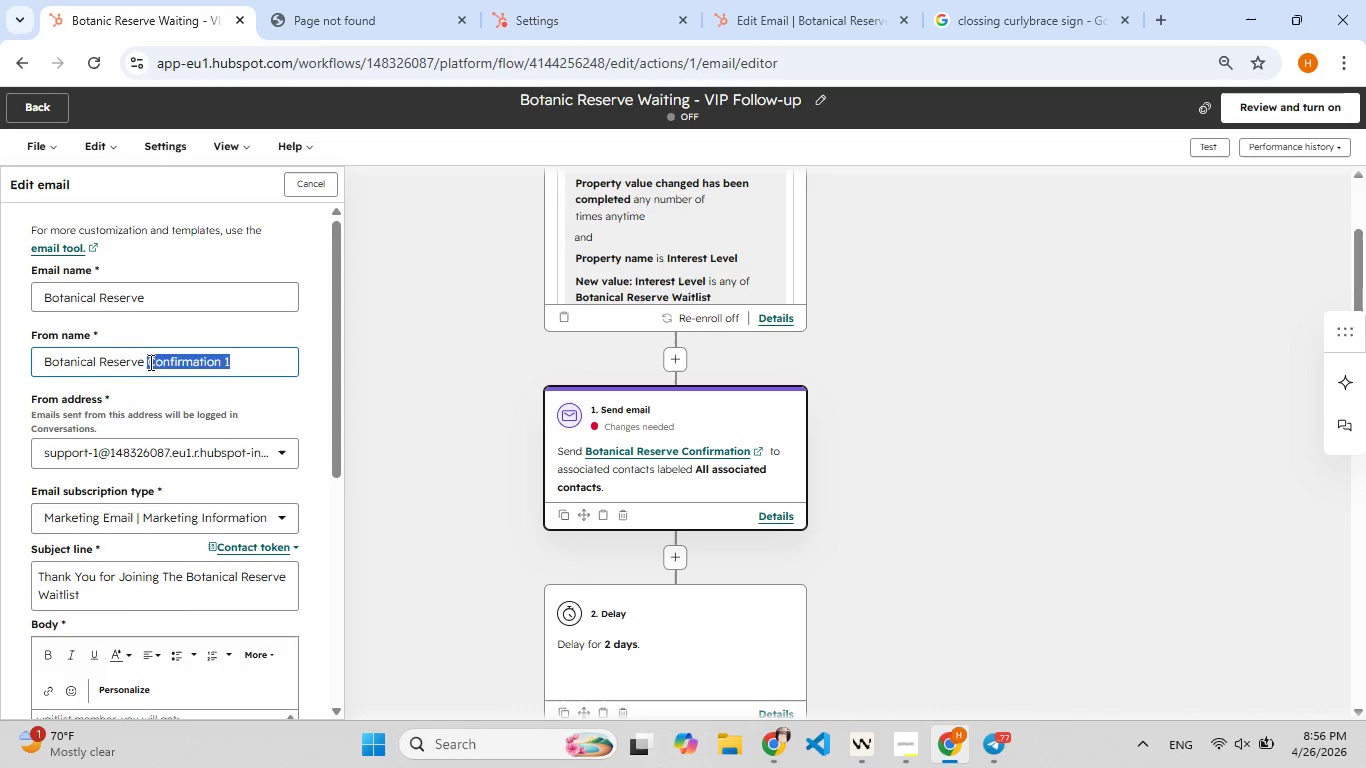 
key(F9)
 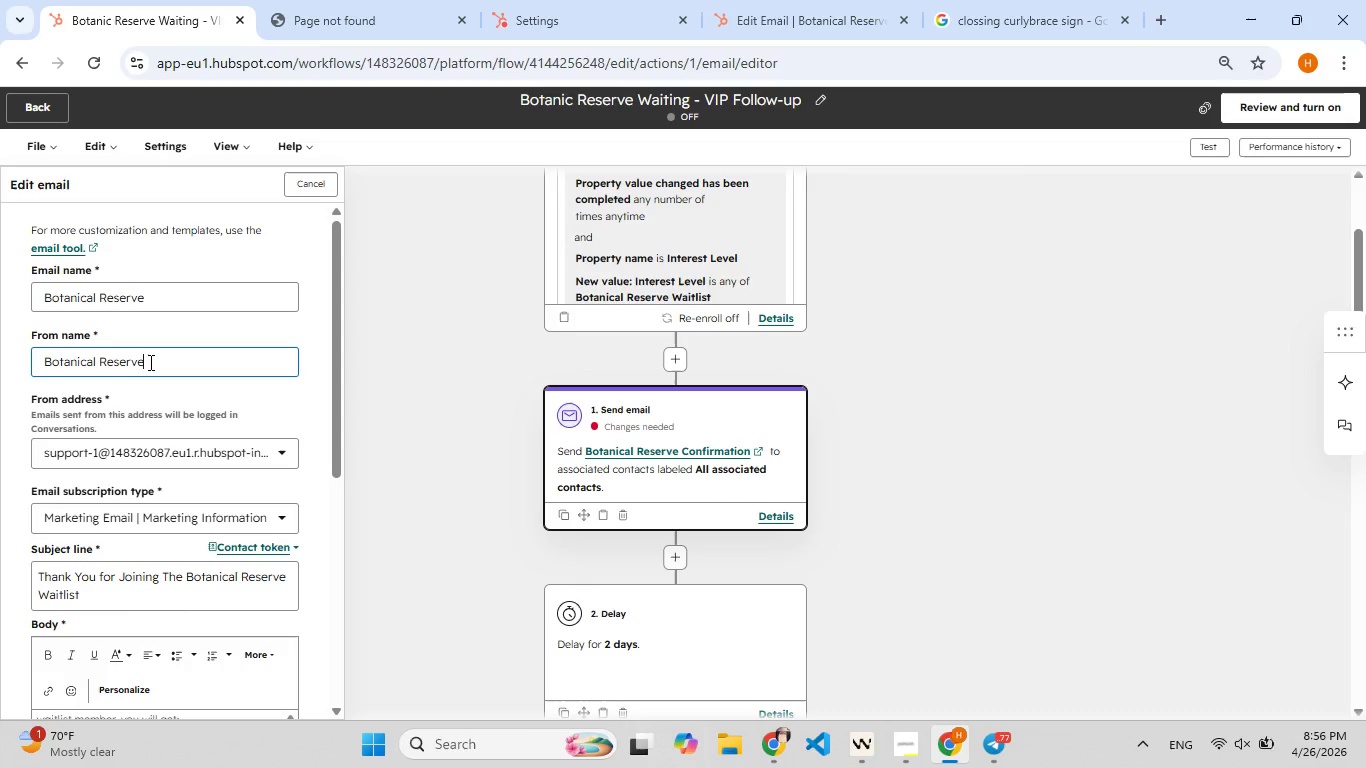 
key(Backspace)
 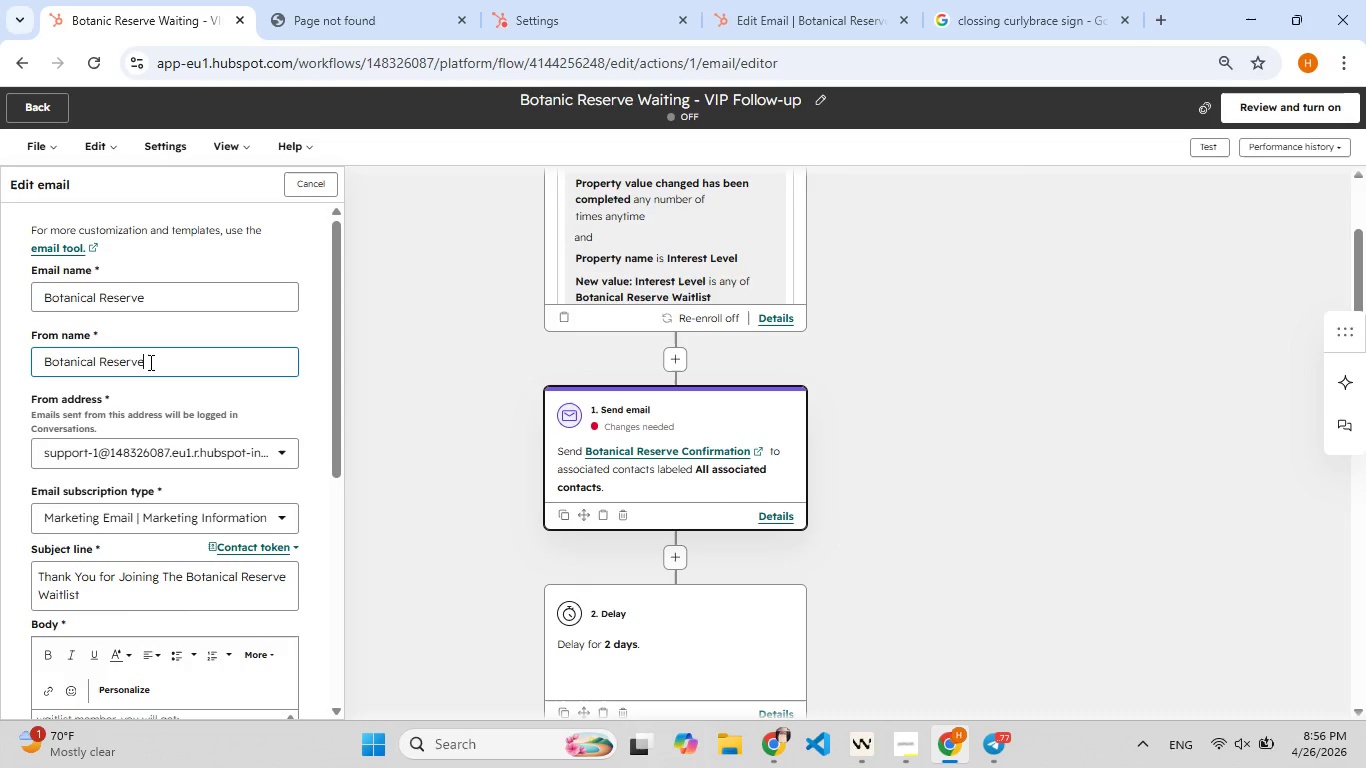 
key(F9)
 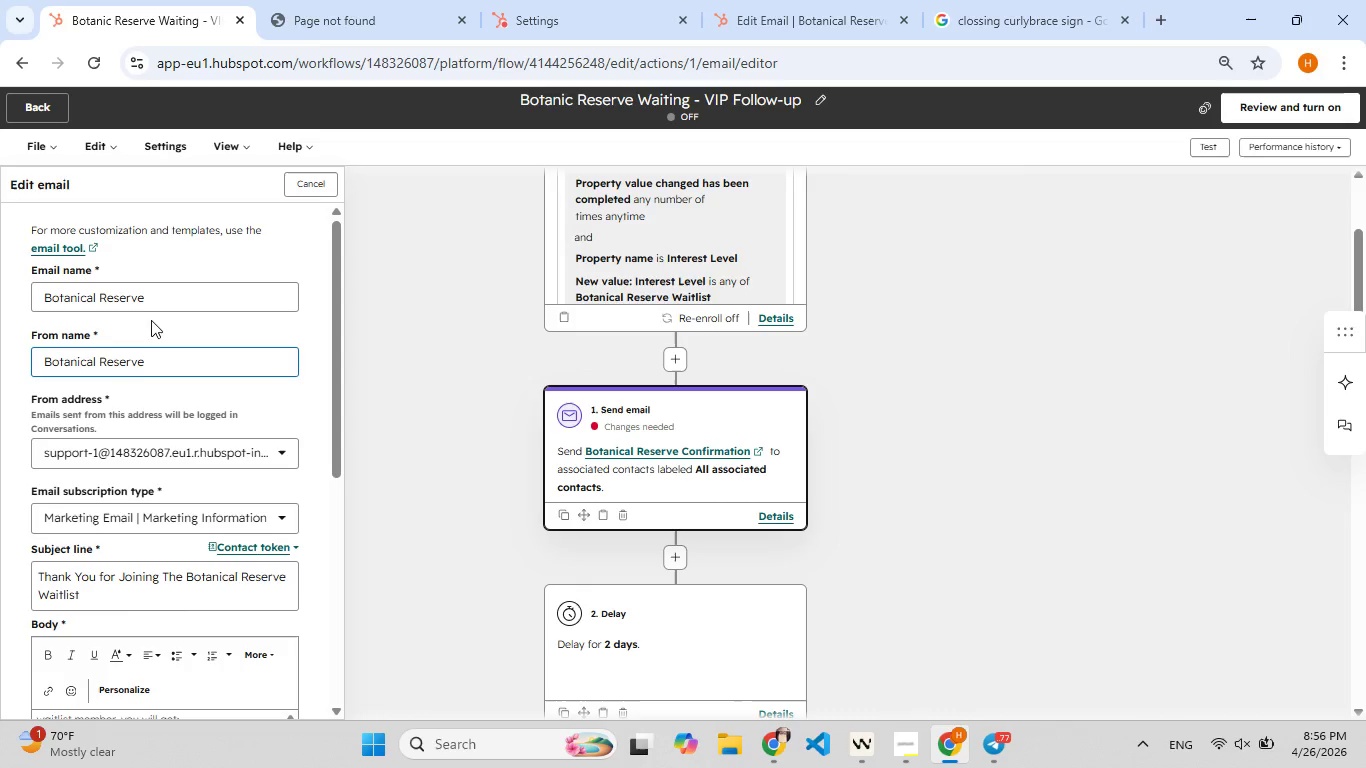 
key(Backspace)
 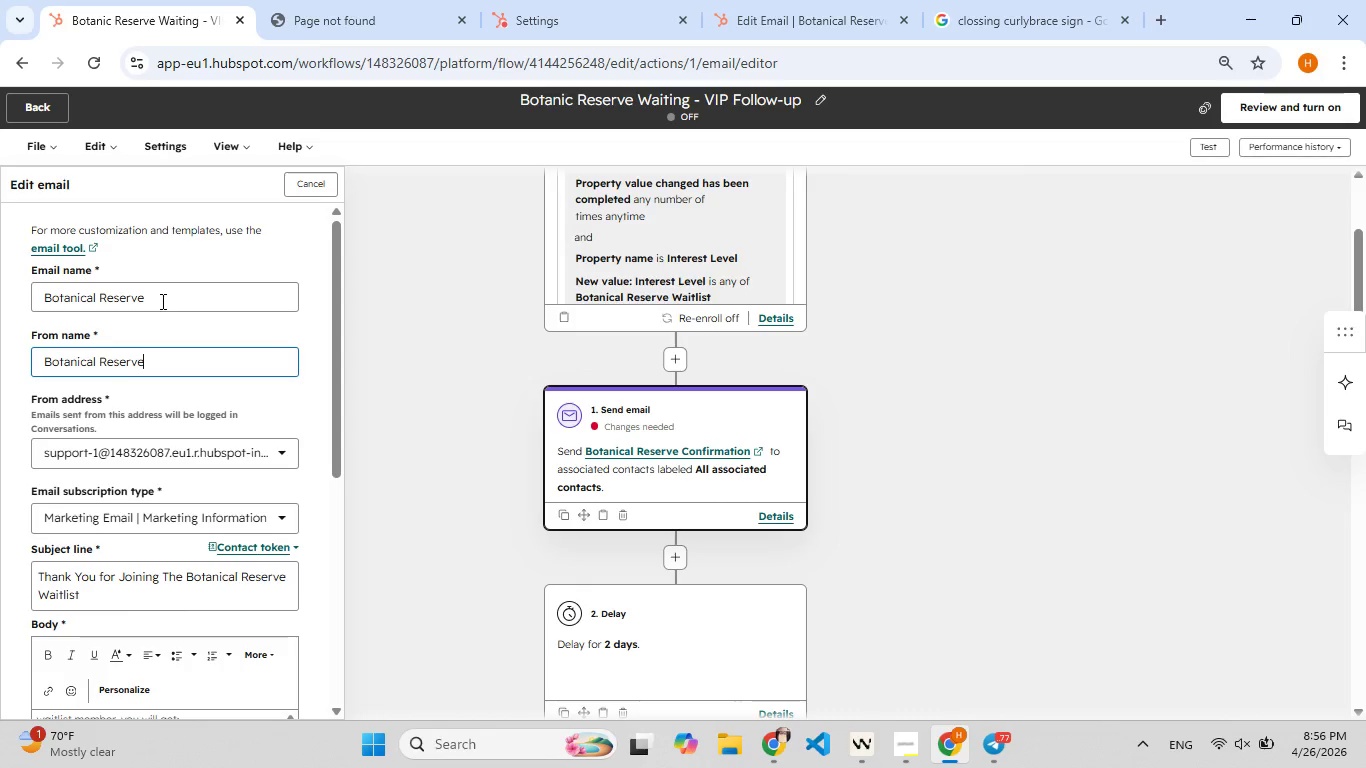 
left_click_drag(start_coordinate=[161, 301], to_coordinate=[20, 299])
 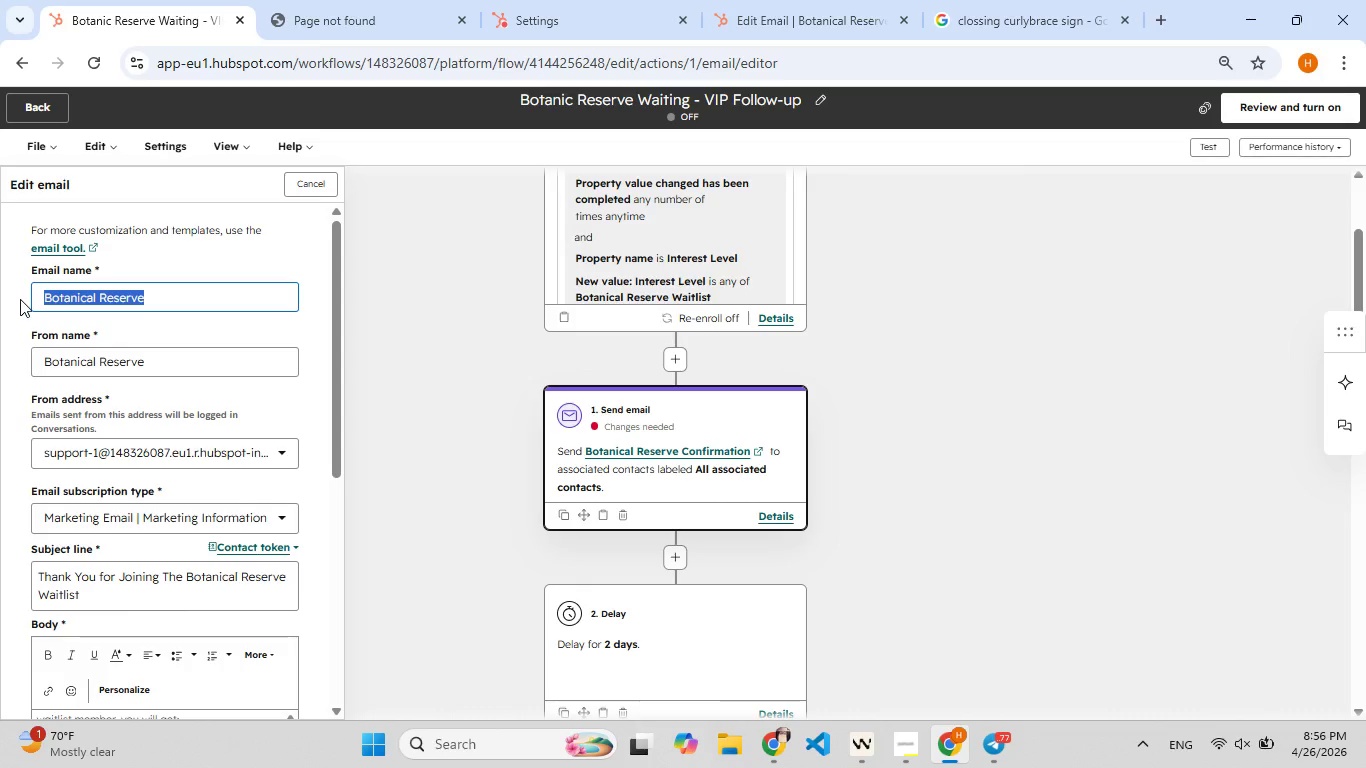 
key(Control+V)
 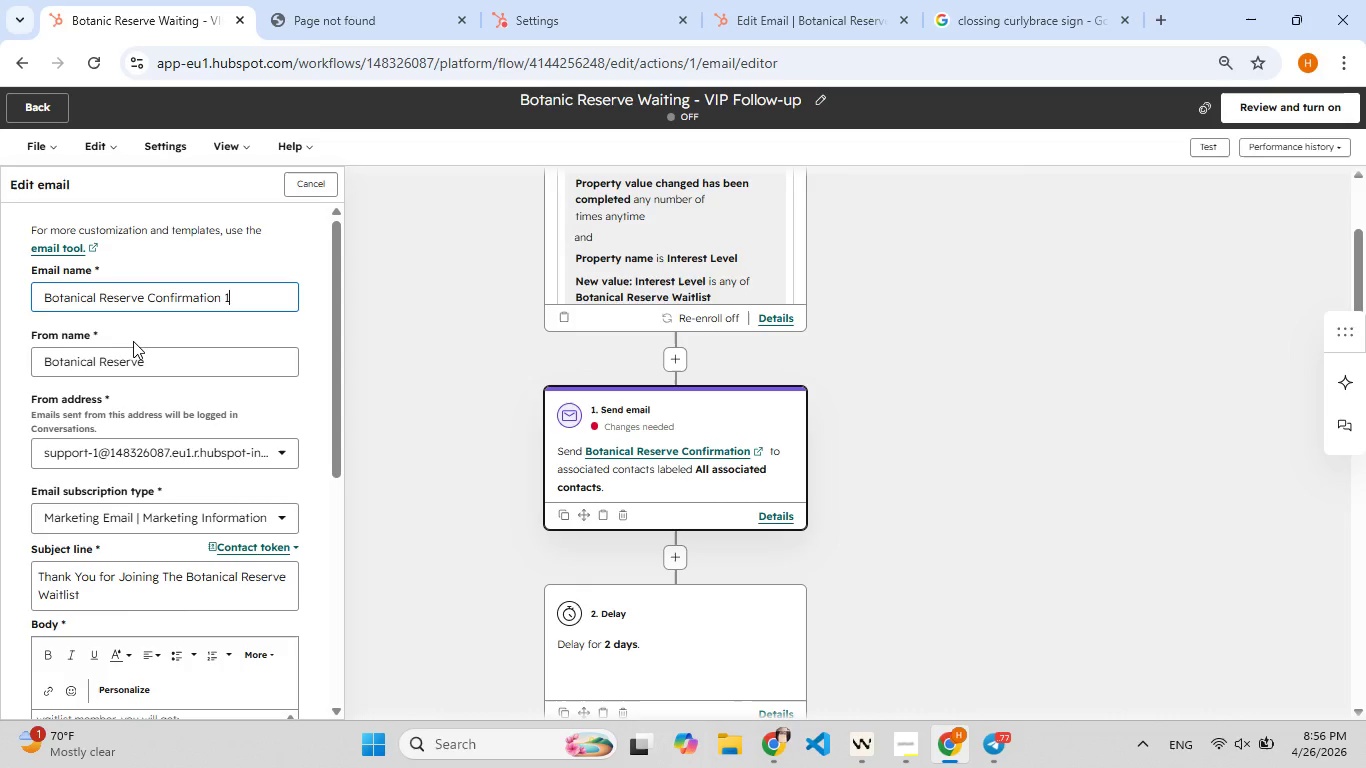 
scroll: coordinate [134, 341], scroll_direction: down, amount: 5.0
 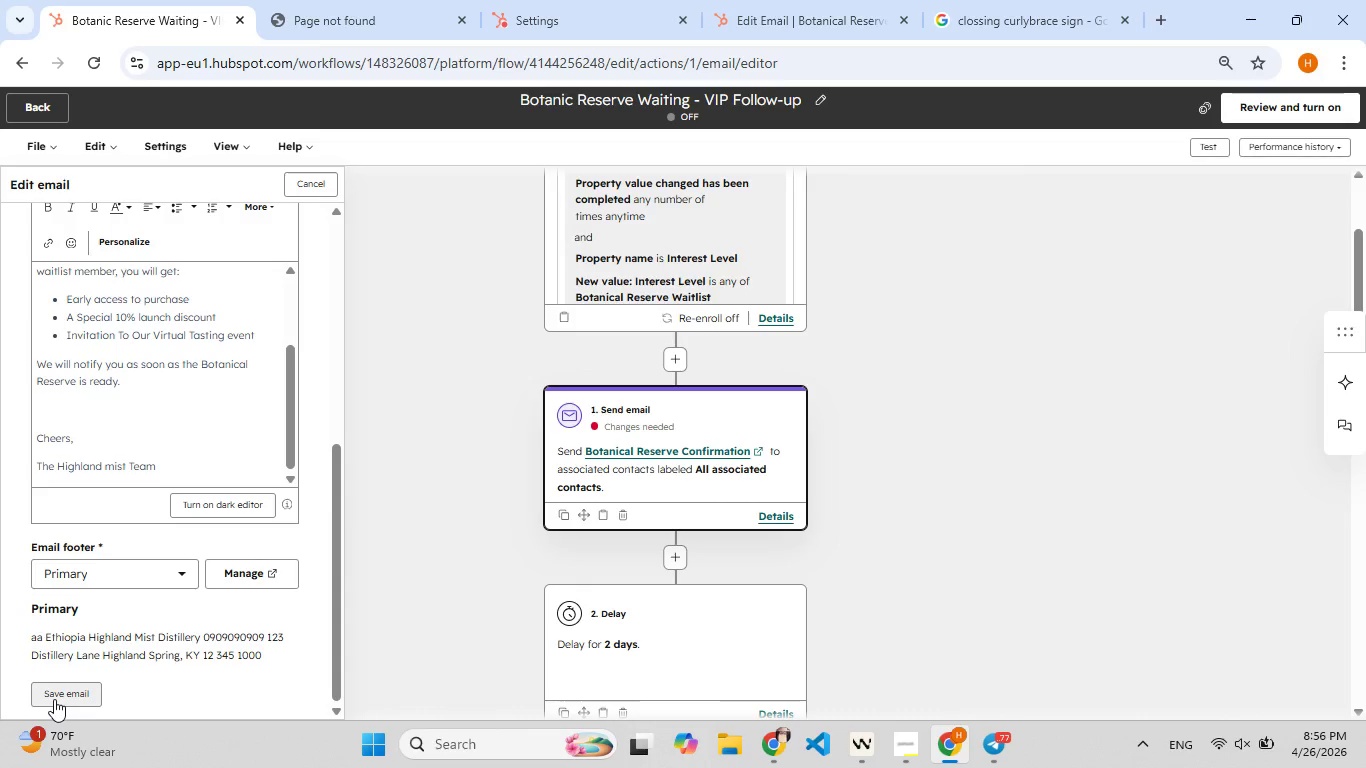 
left_click([60, 695])
 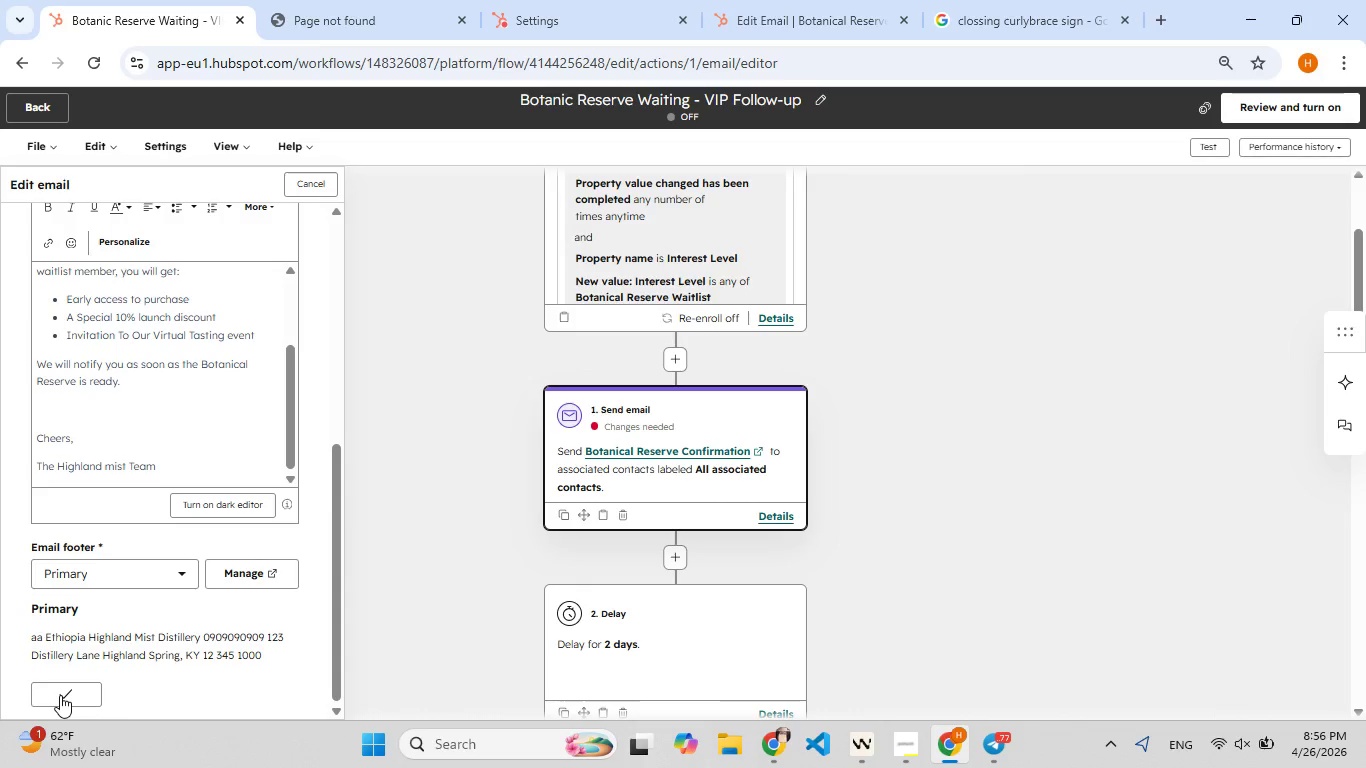 
wait(5.81)
 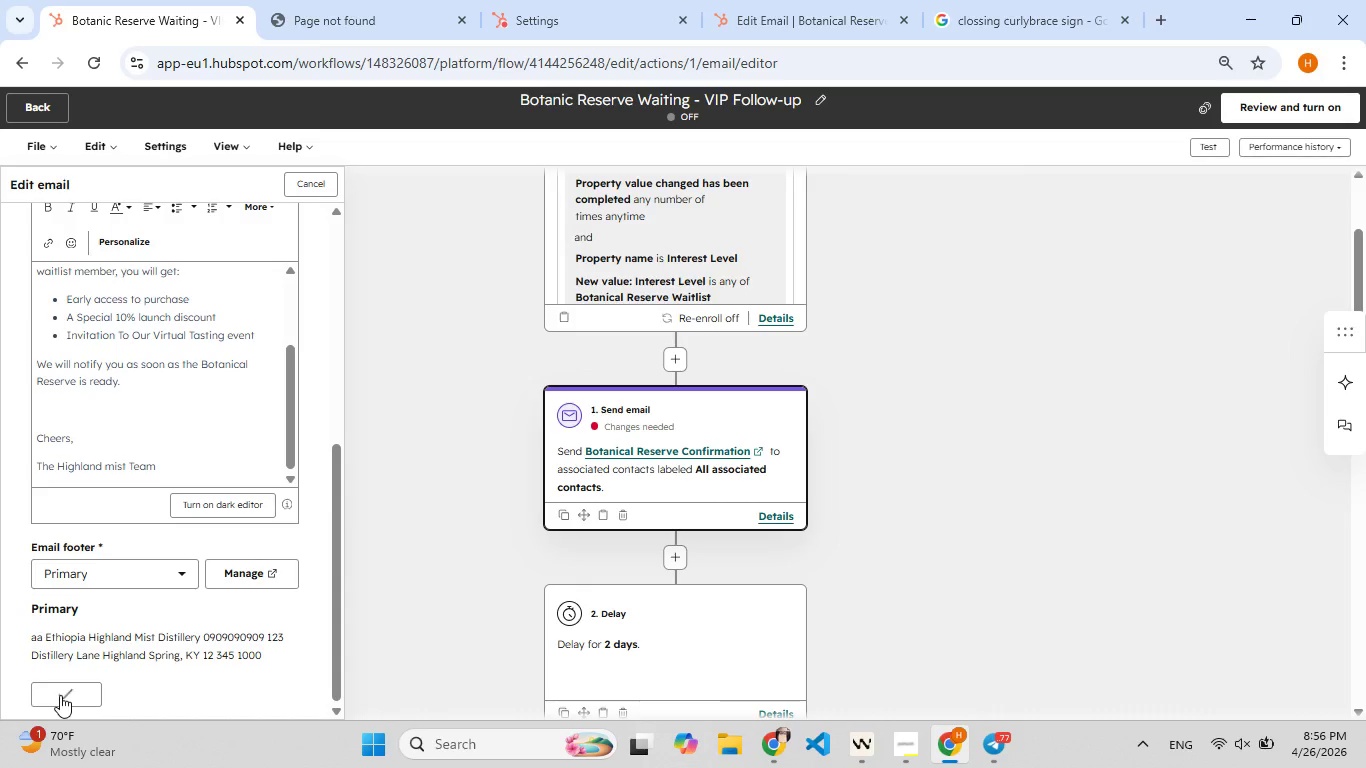 
left_click([73, 693])
 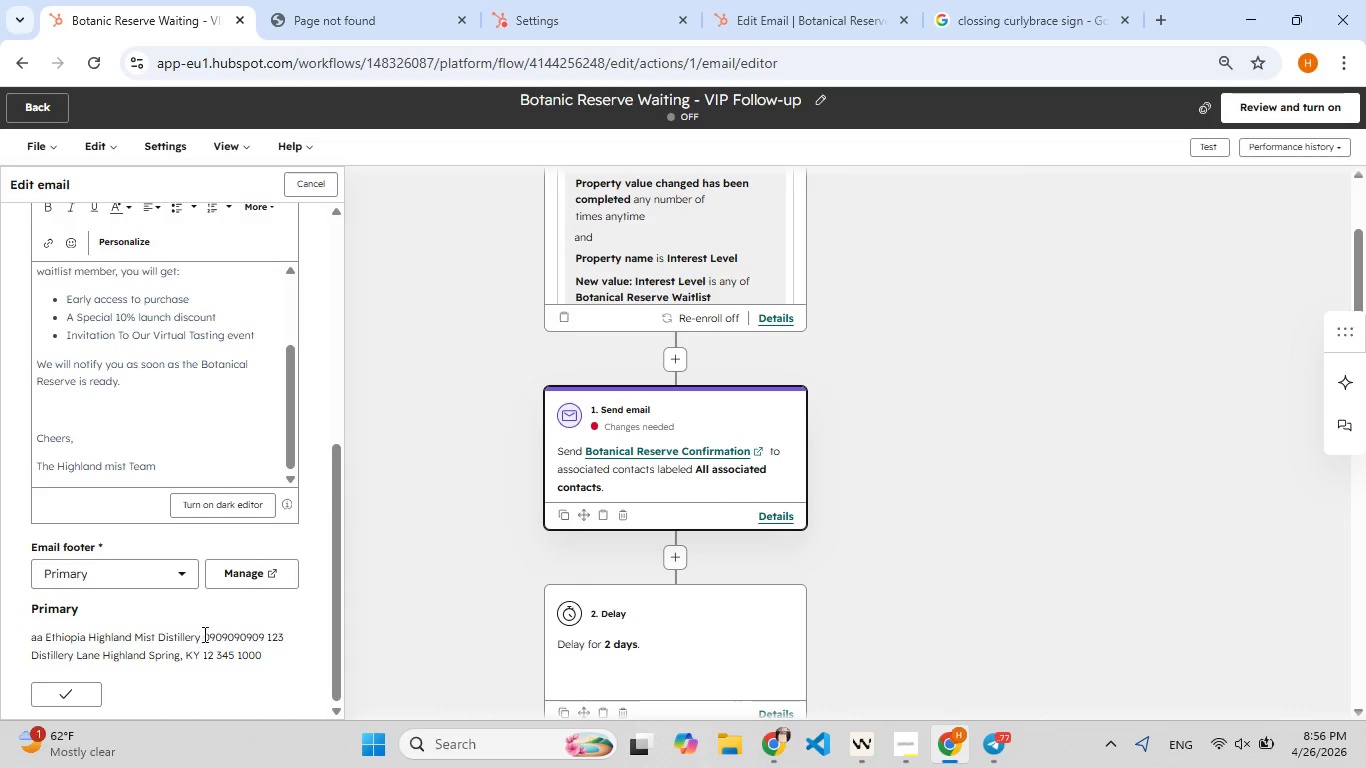 
scroll: coordinate [203, 632], scroll_direction: up, amount: 4.0
 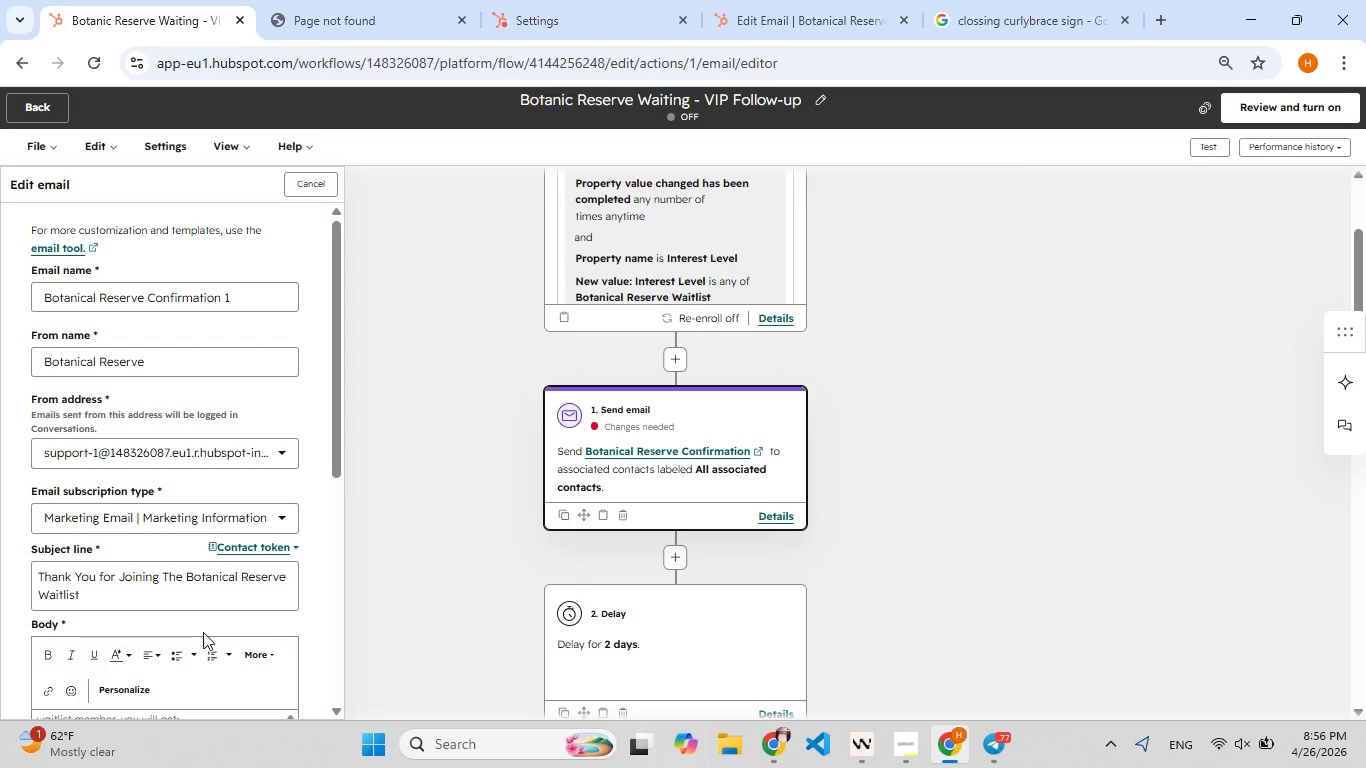 
wait(5.2)
 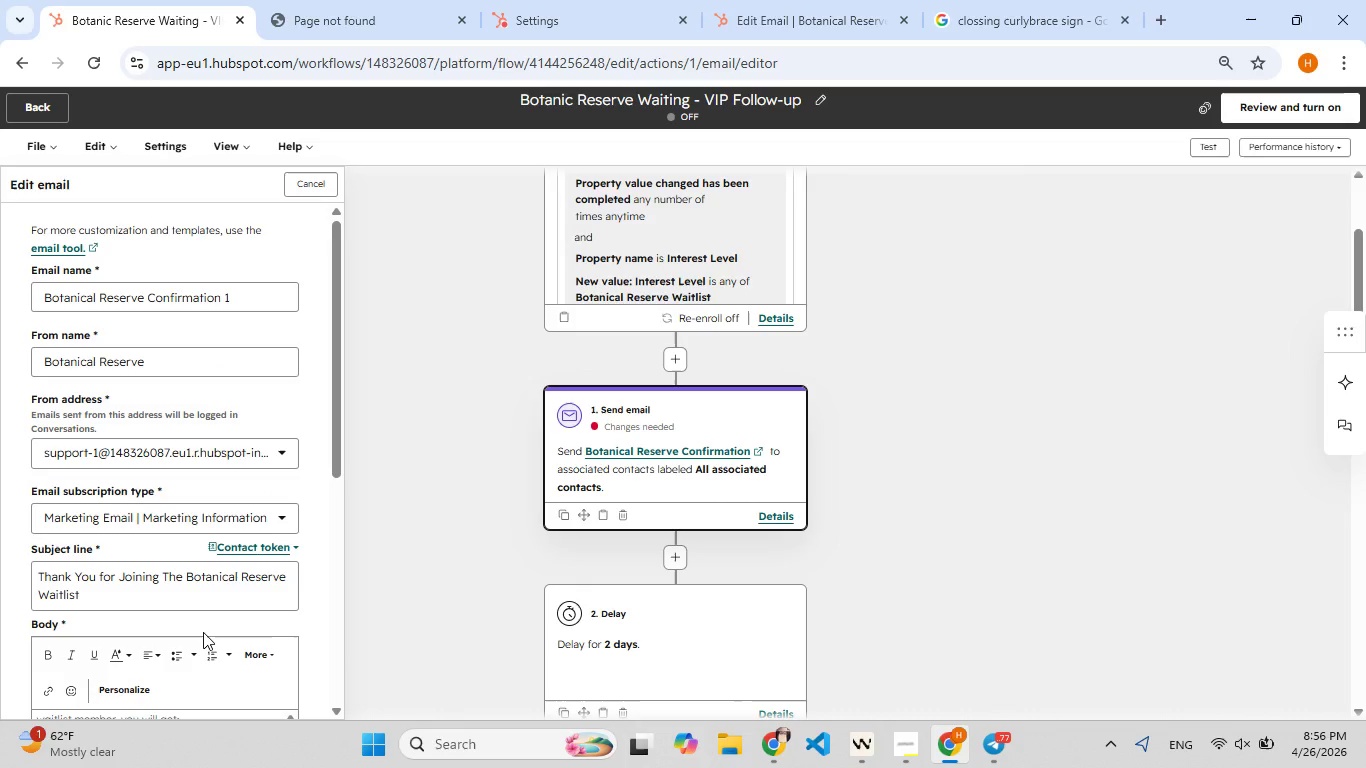 
left_click([293, 545])
 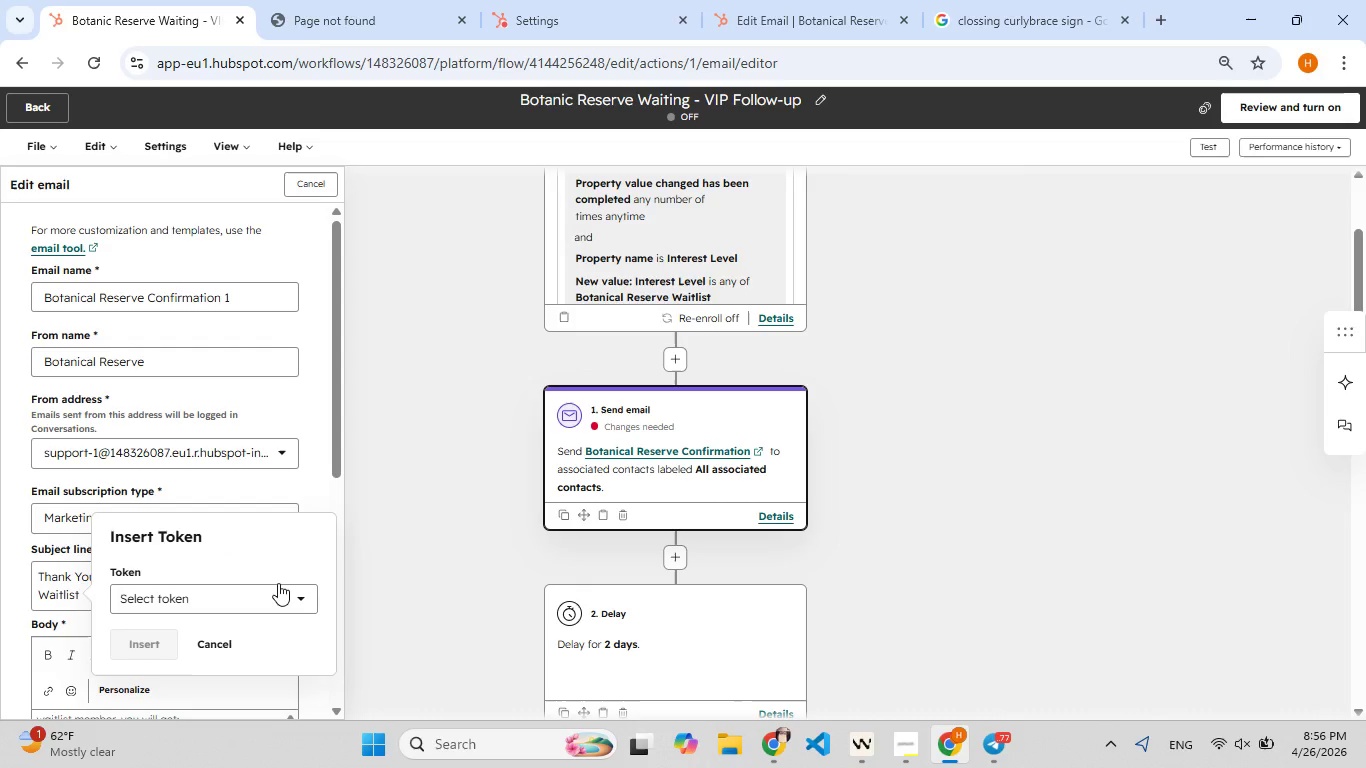 
left_click([278, 583])
 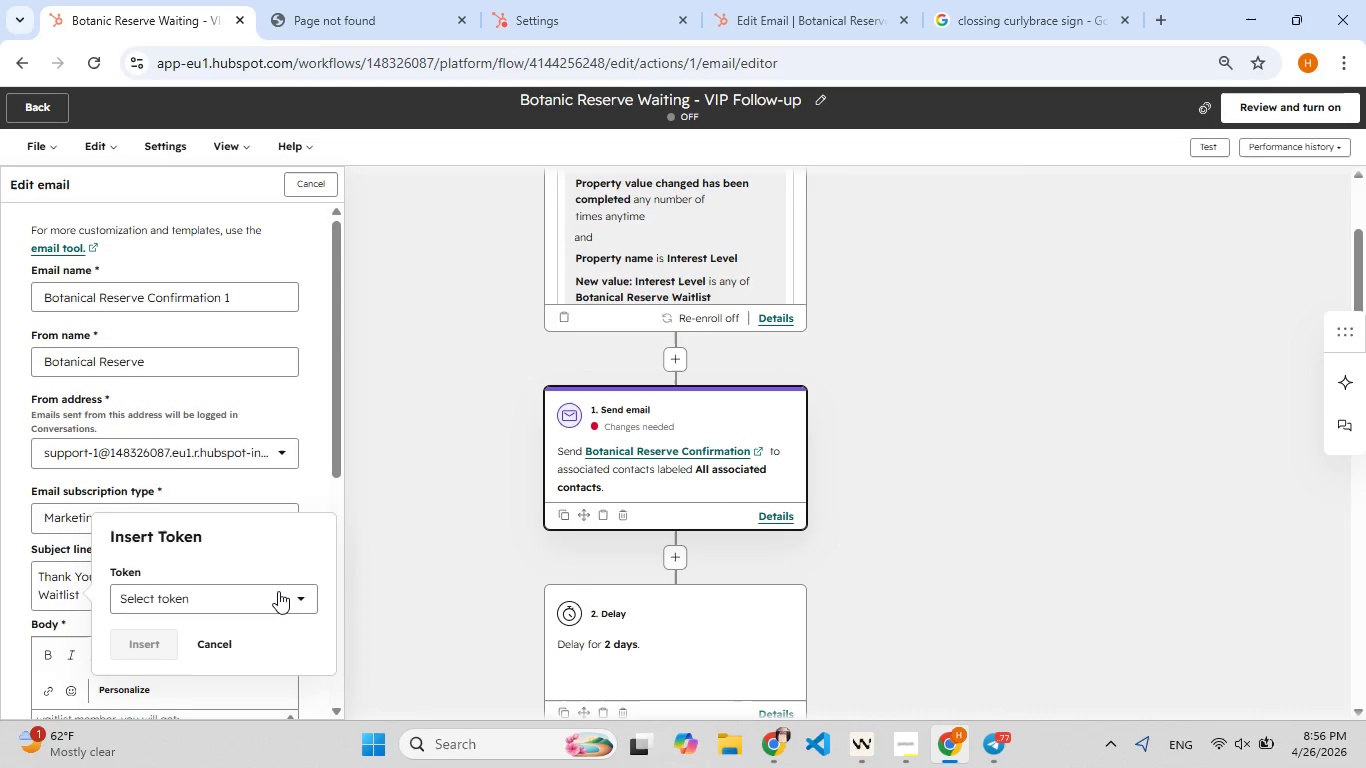 
left_click([278, 591])
 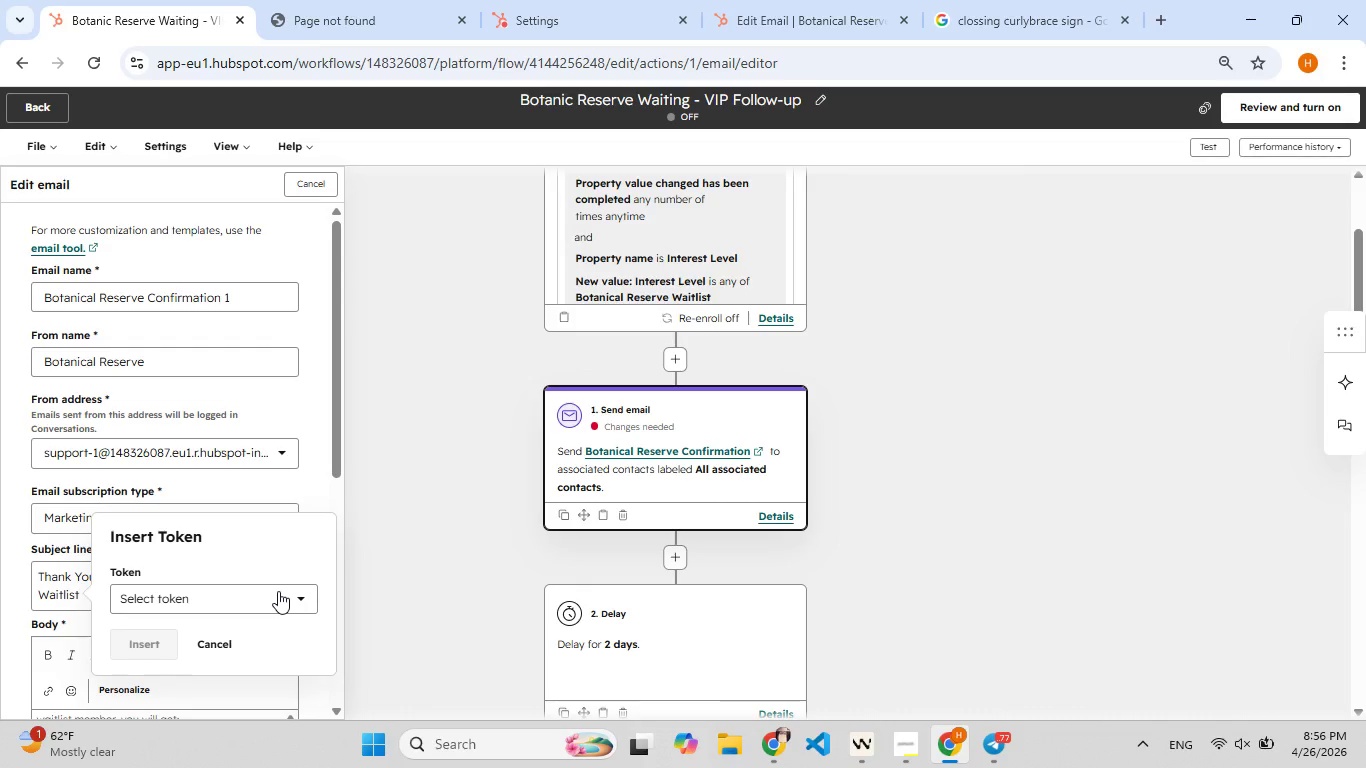 
left_click([278, 591])
 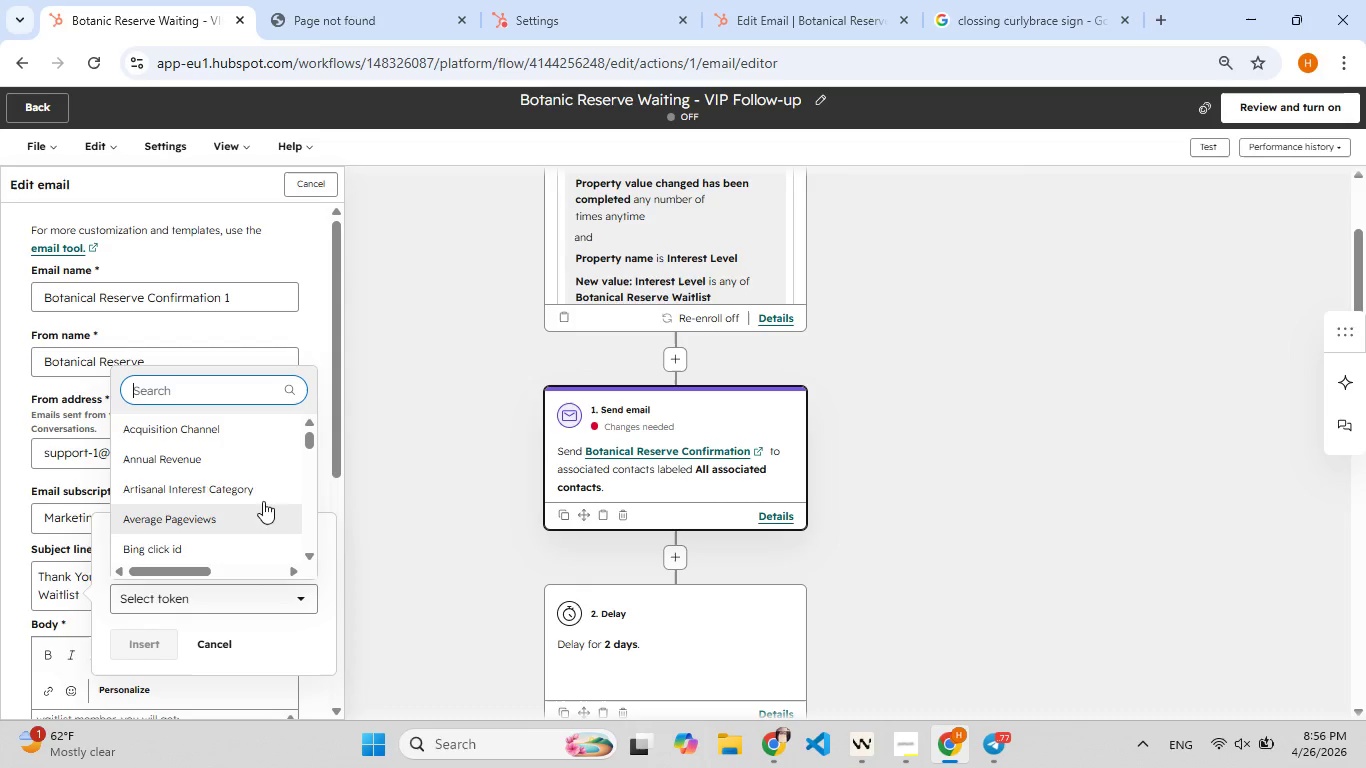 
scroll: coordinate [230, 476], scroll_direction: down, amount: 1.0
 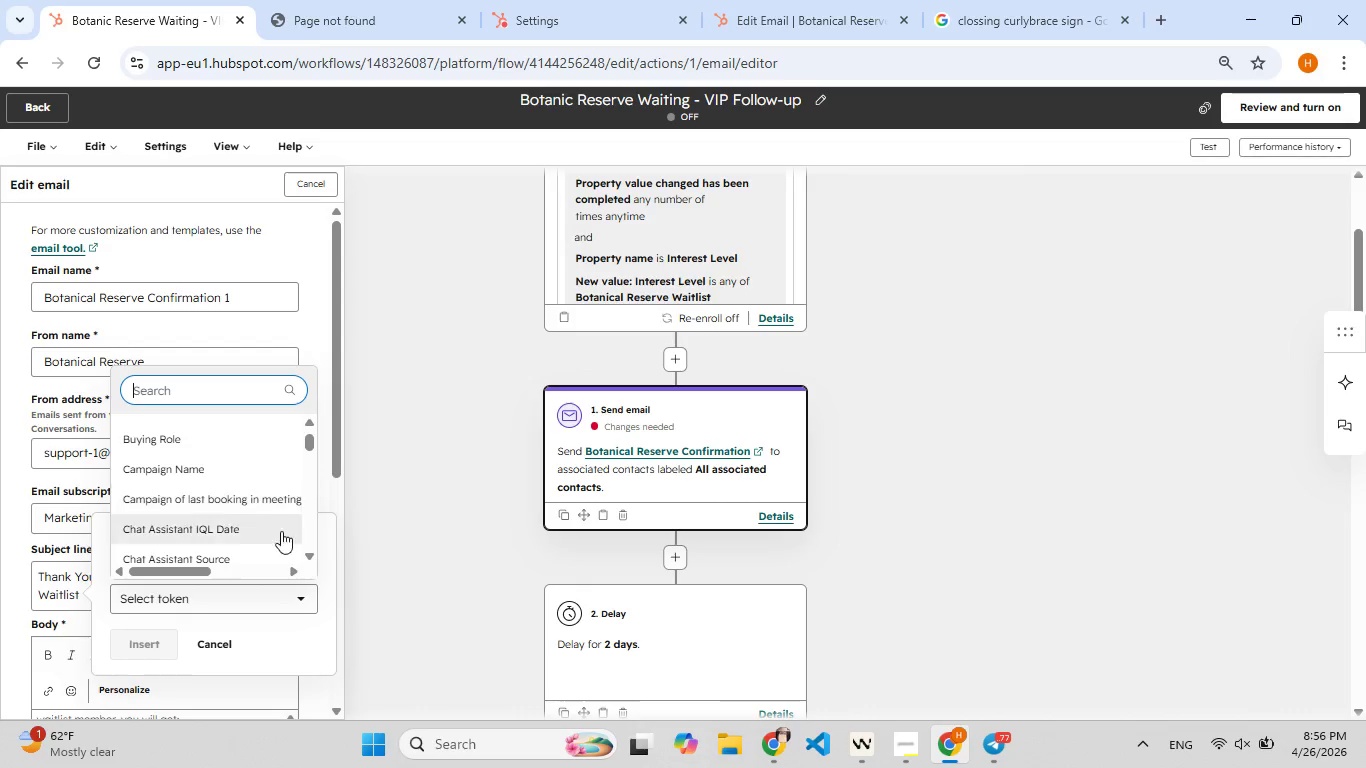 
left_click([380, 521])
 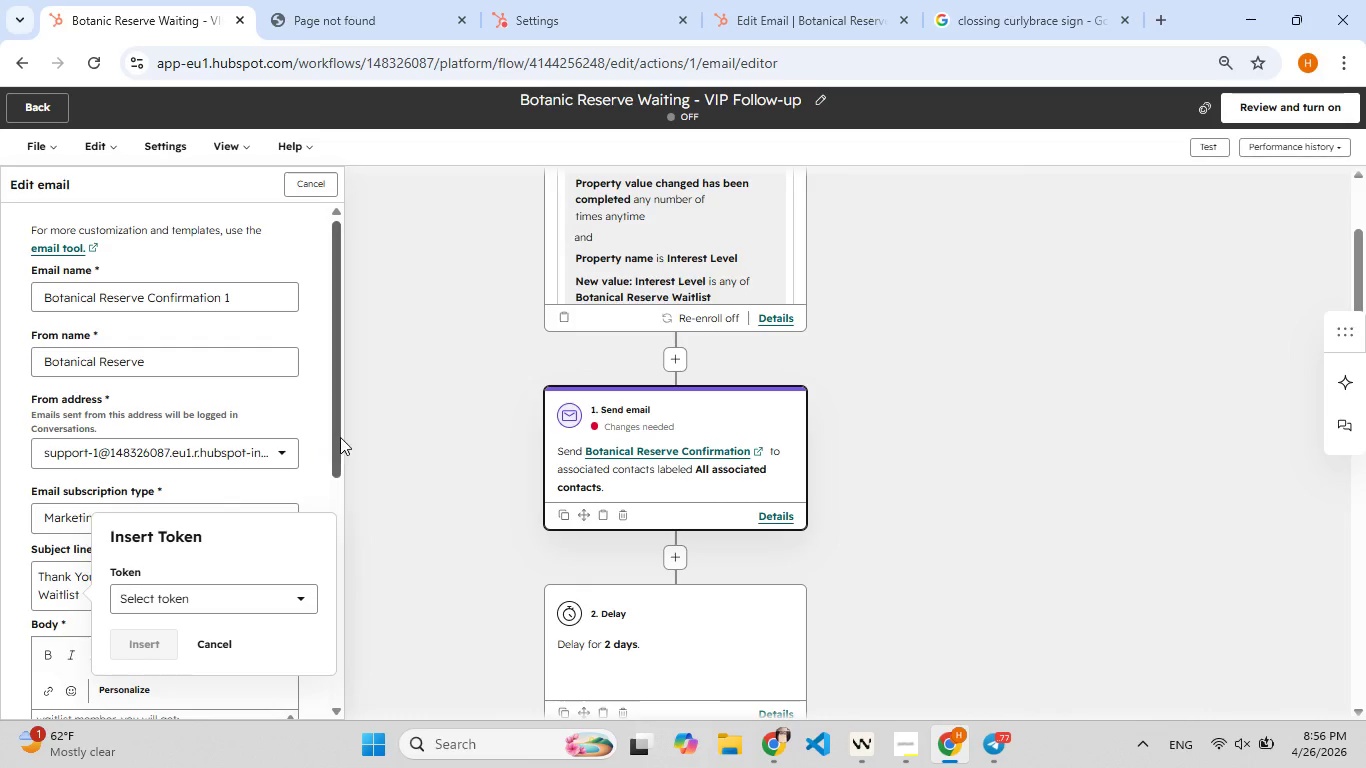 
left_click([413, 455])
 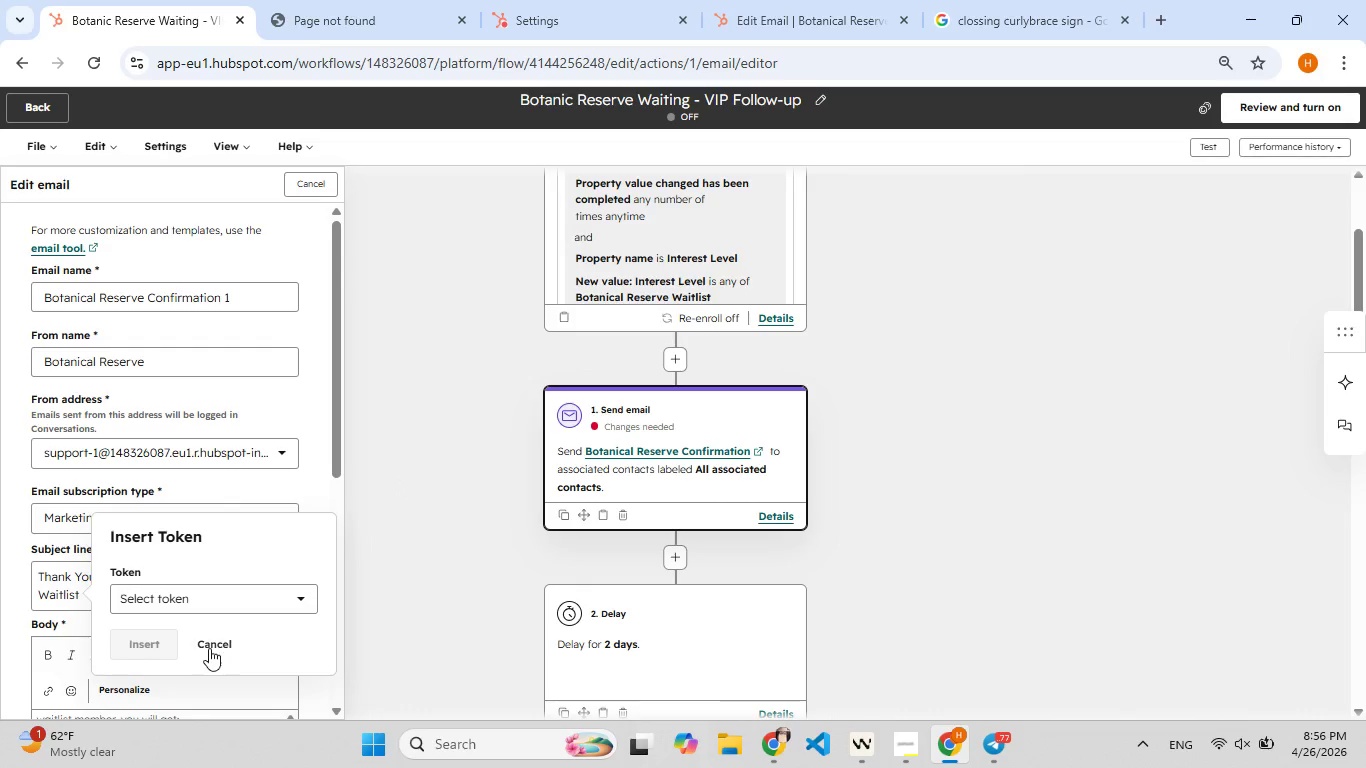 
left_click([208, 646])
 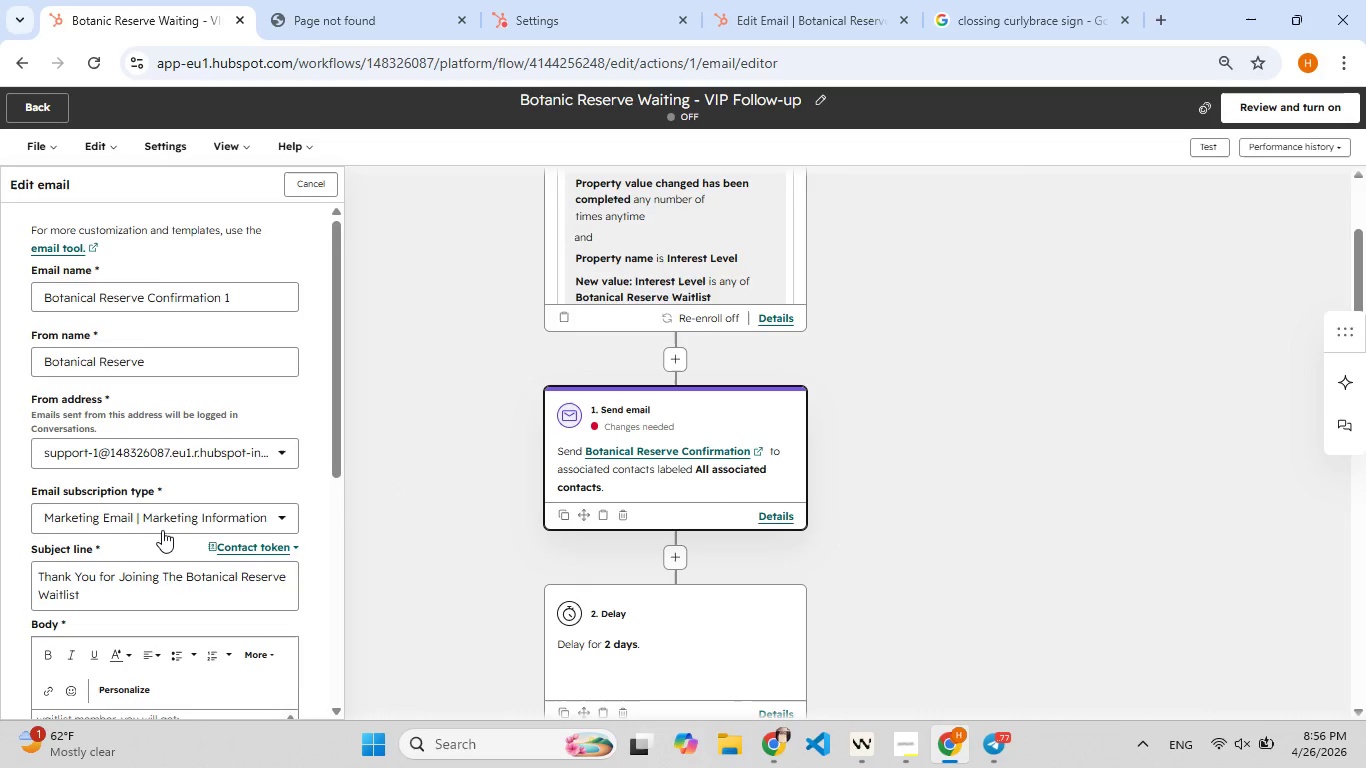 
scroll: coordinate [162, 530], scroll_direction: down, amount: 9.0
 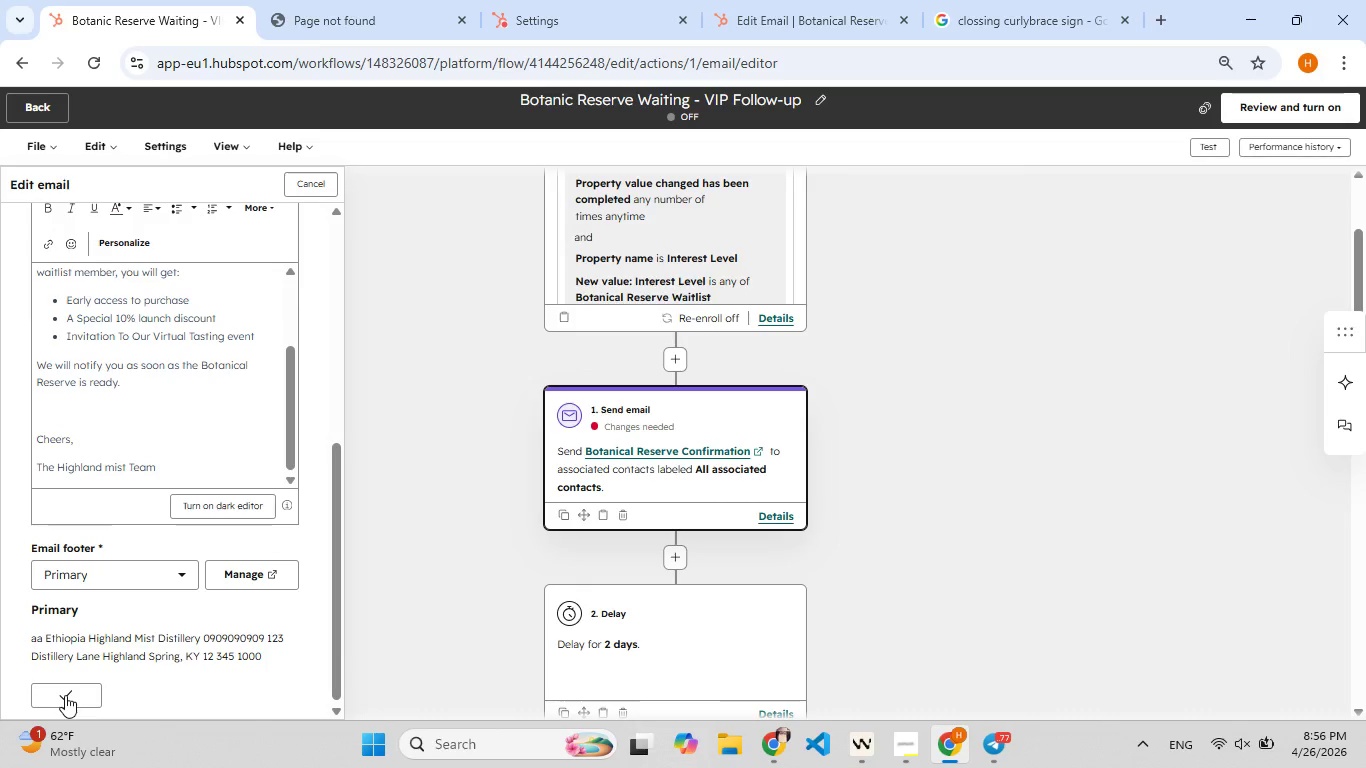 
double_click([65, 695])
 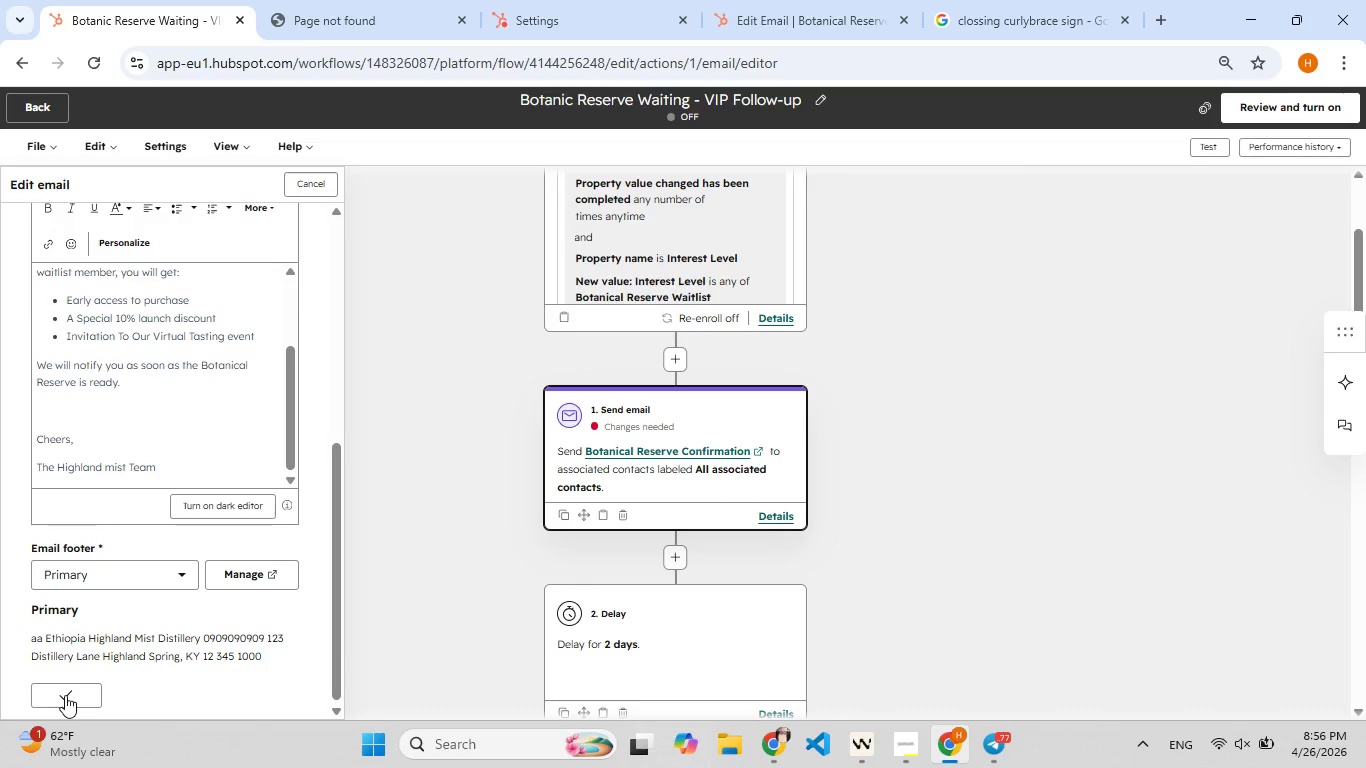 
triple_click([65, 695])
 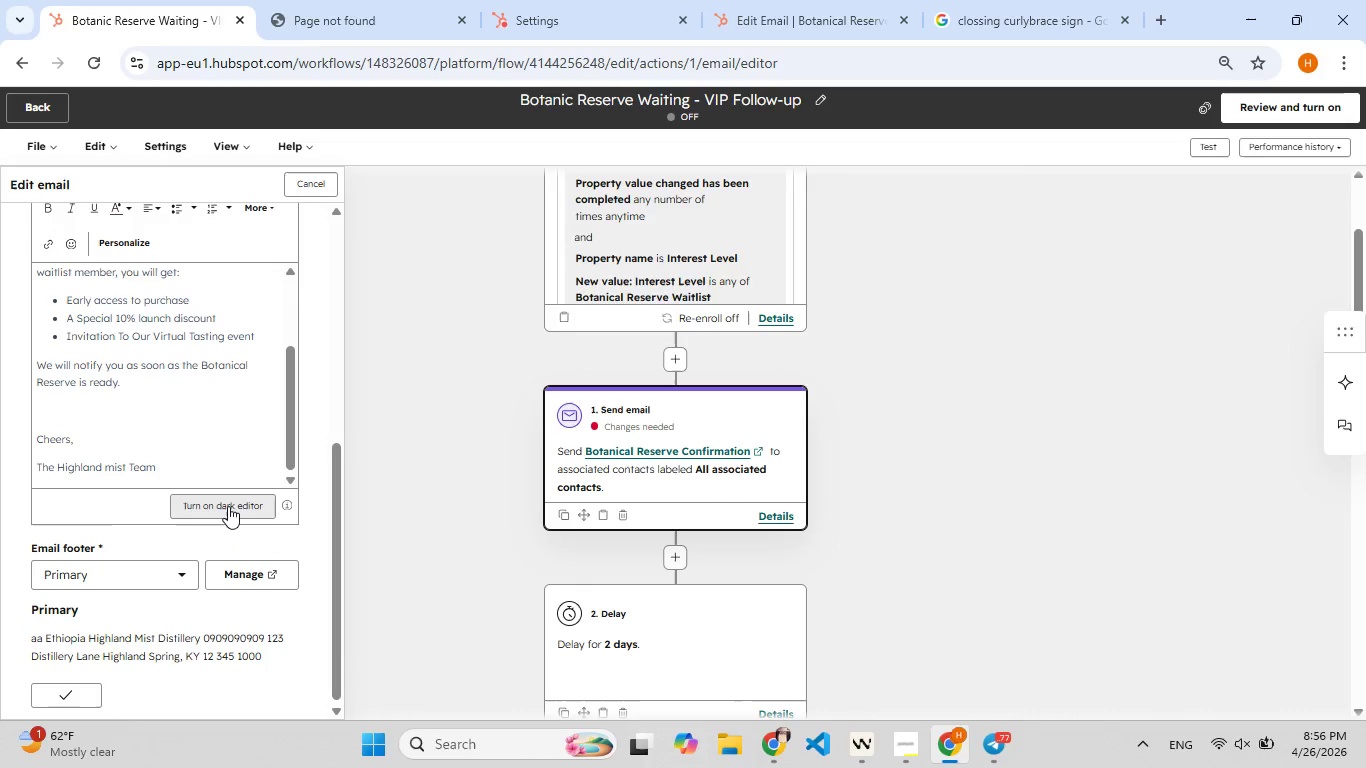 
left_click([228, 506])
 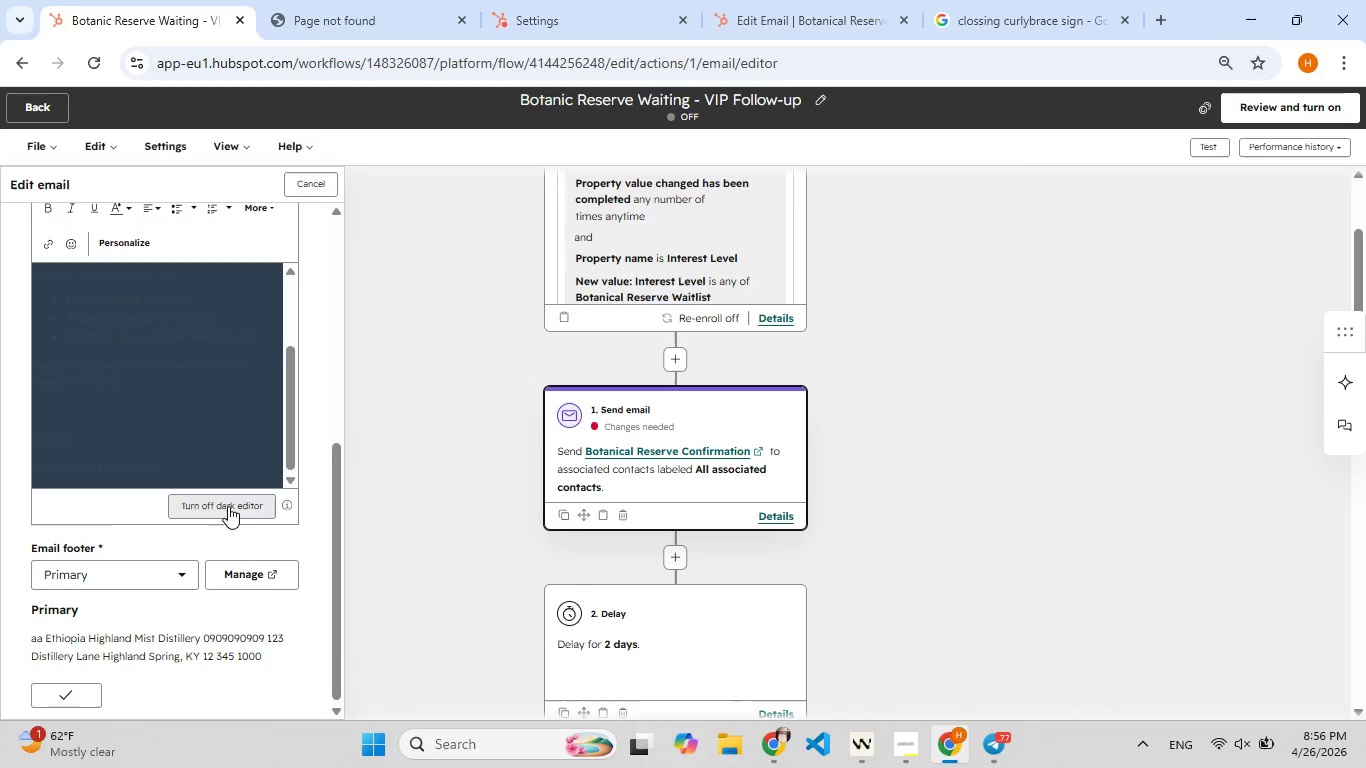 
left_click([228, 506])
 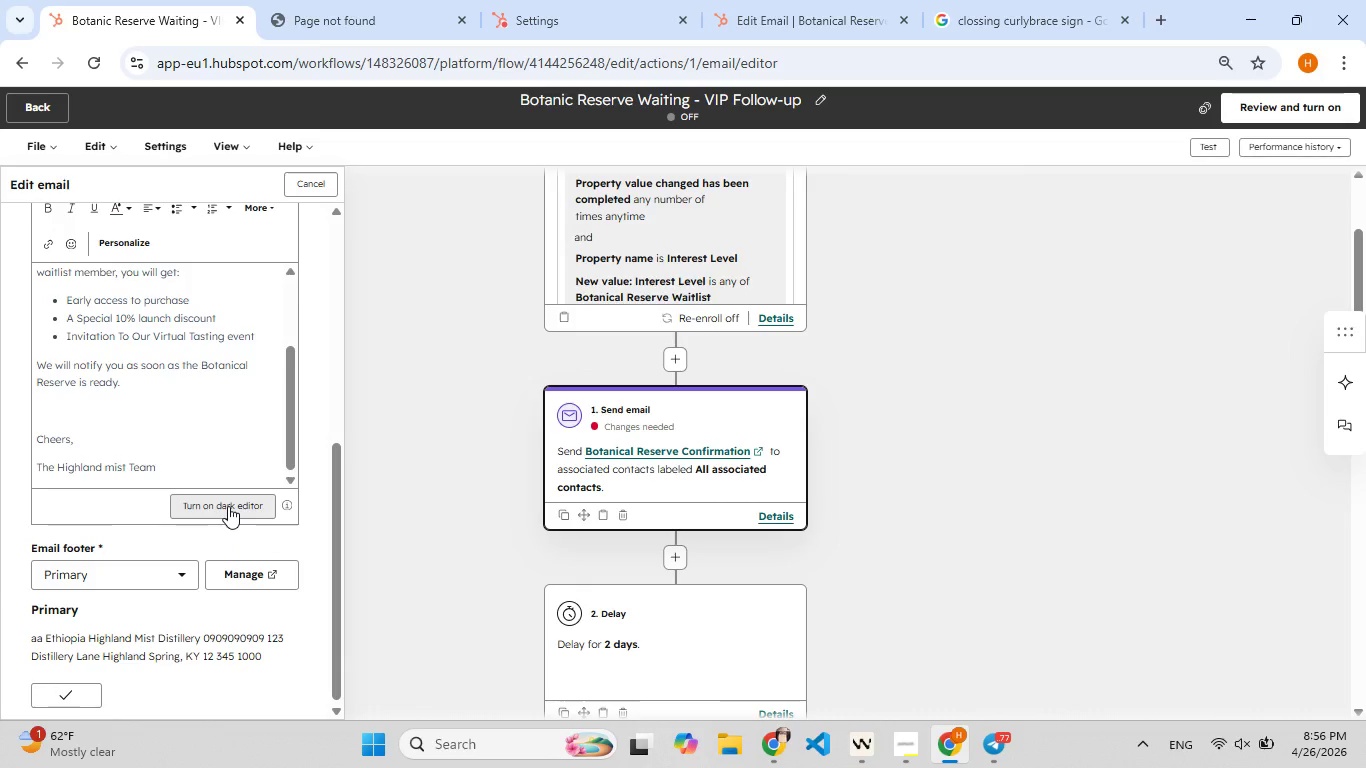 
scroll: coordinate [228, 506], scroll_direction: up, amount: 9.0
 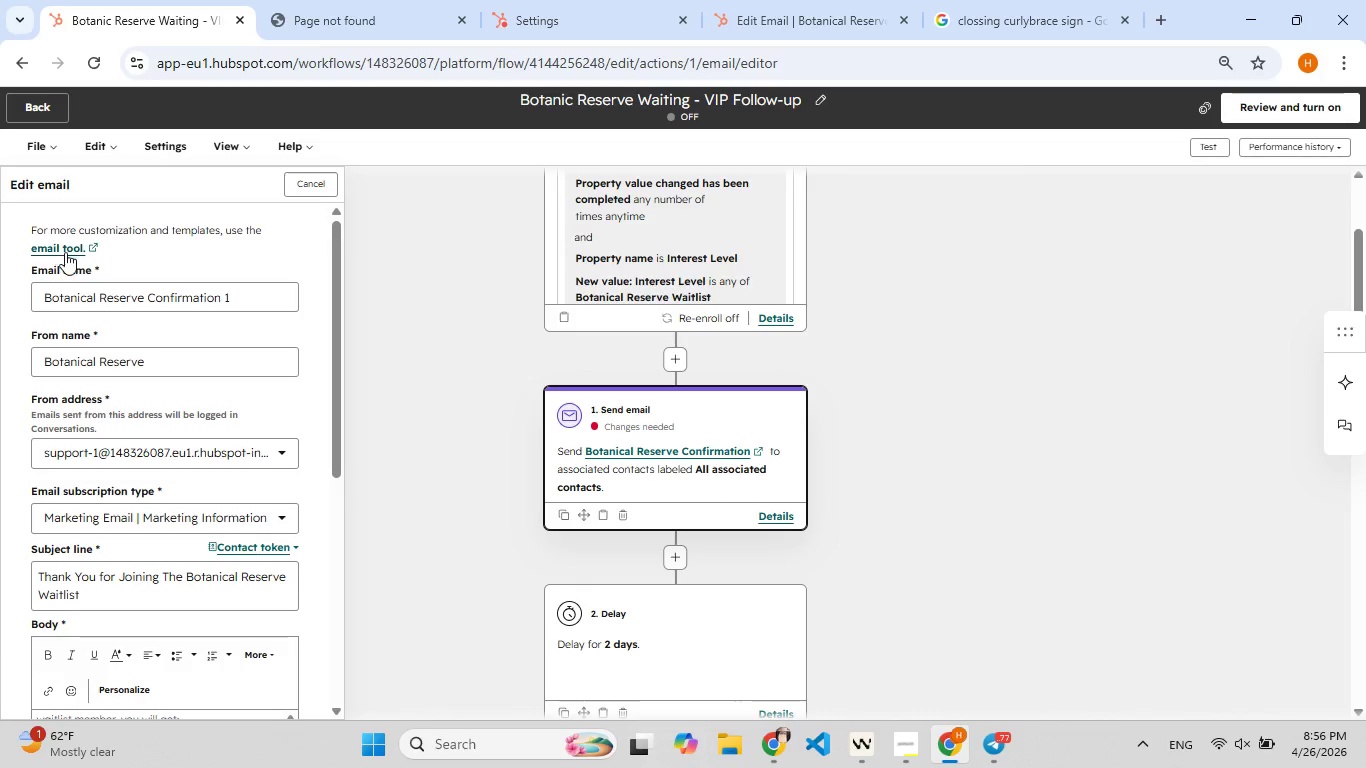 
left_click([65, 252])
 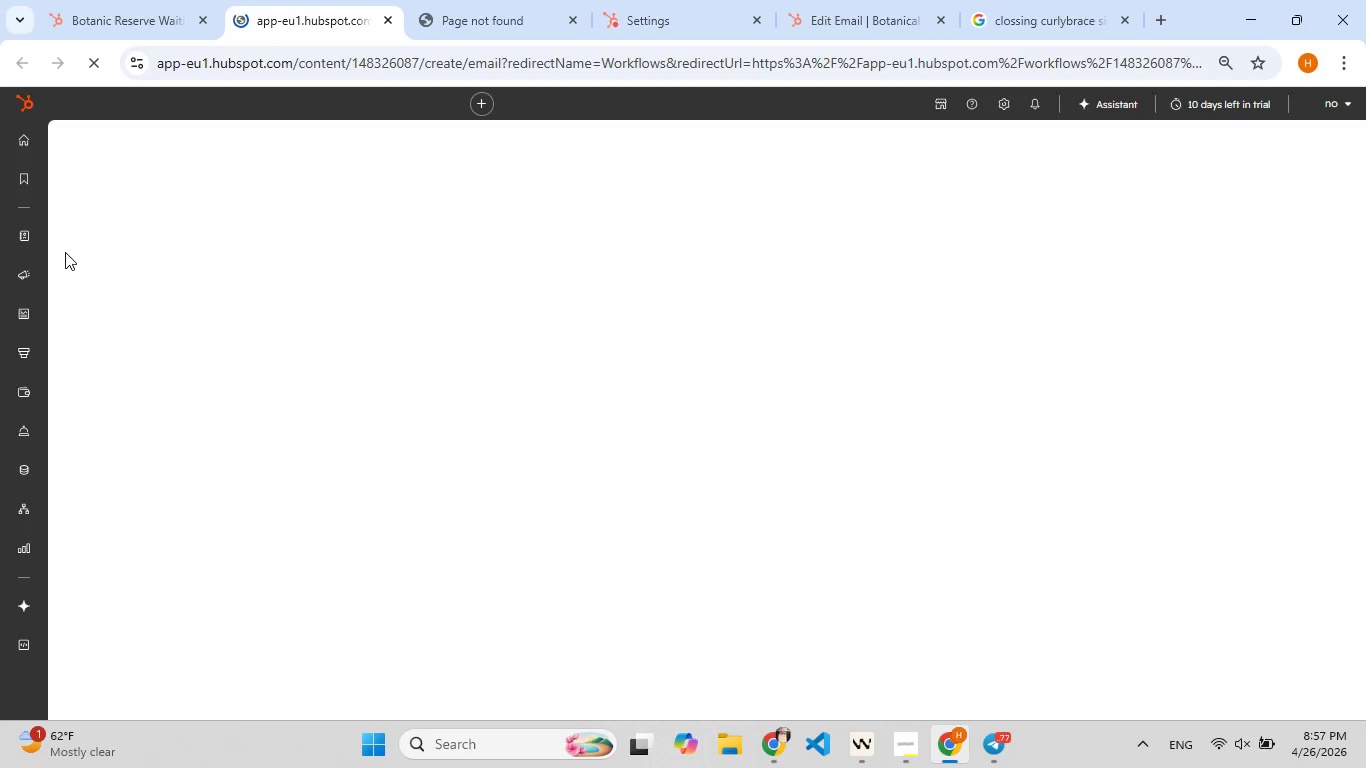 
wait(6.36)
 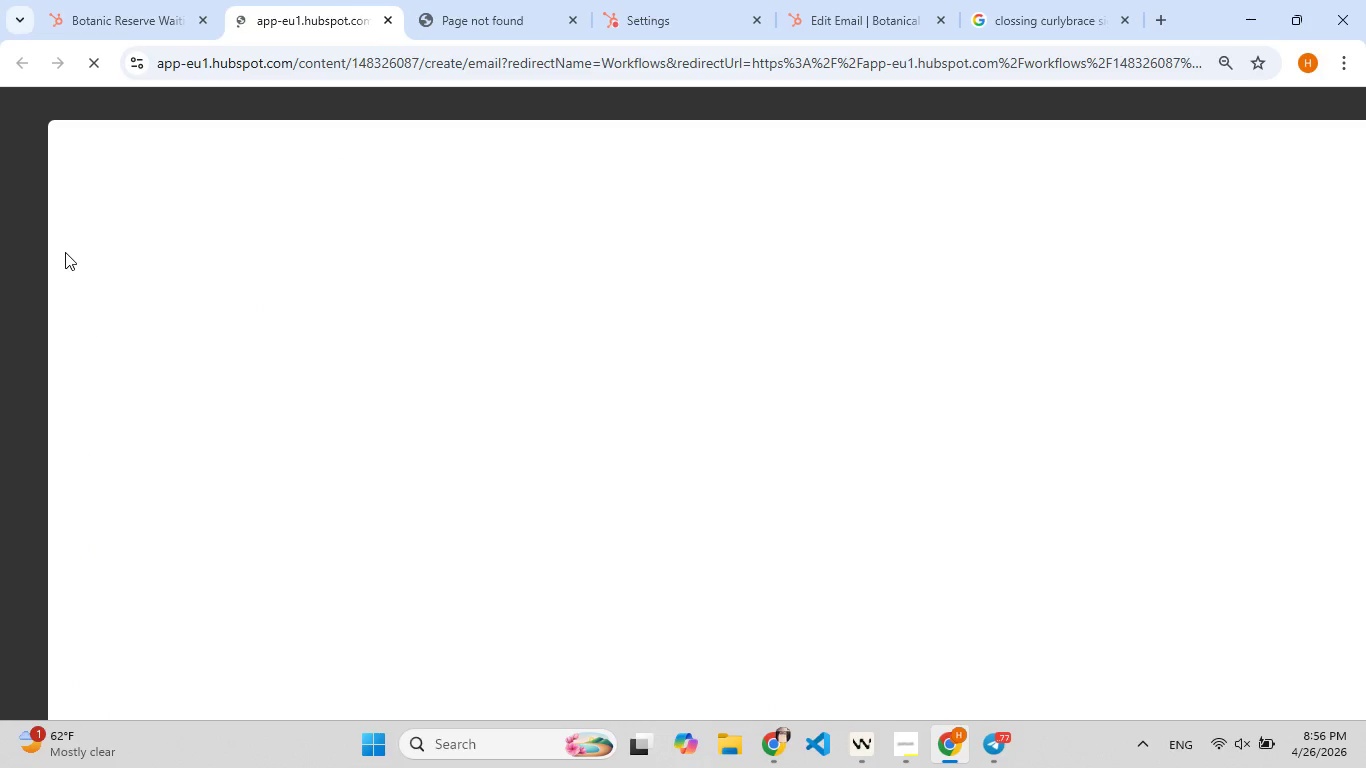 
mouse_move([419, 192])
 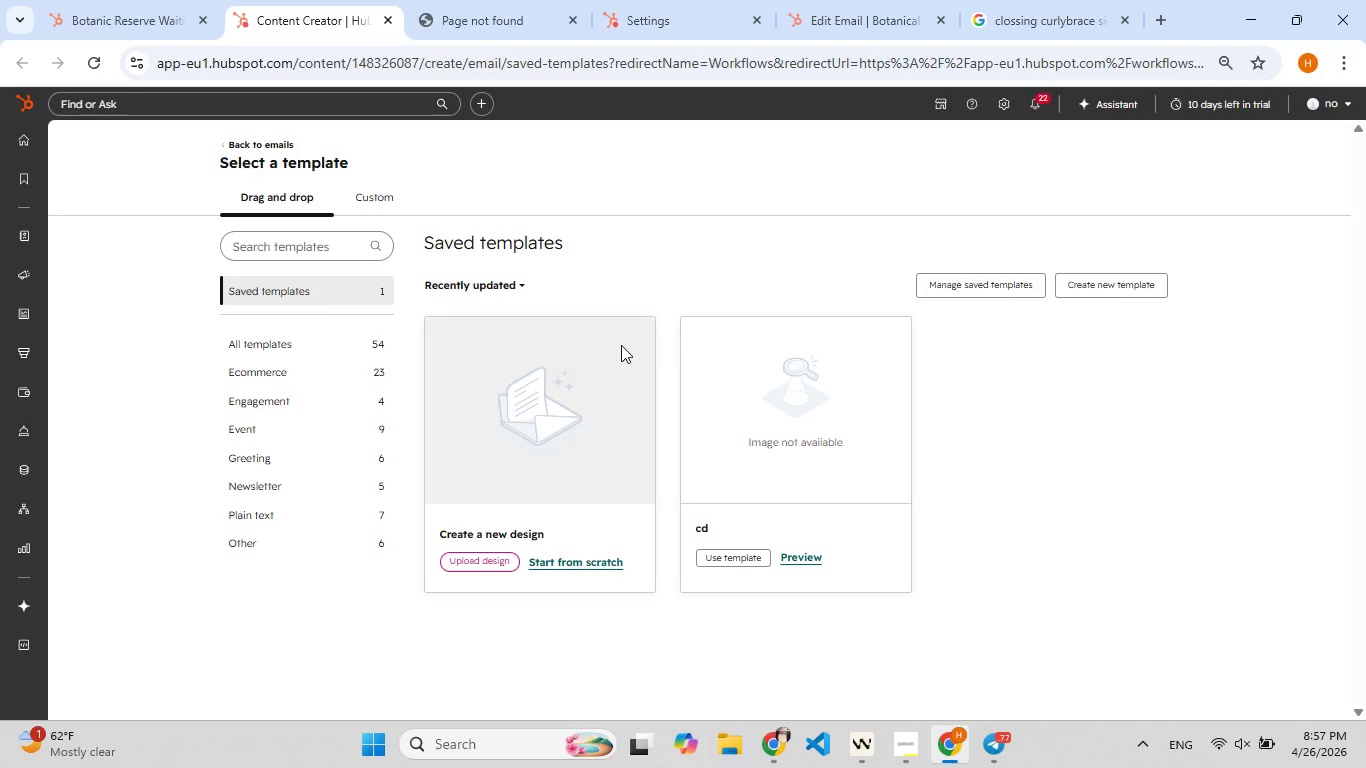 
wait(9.13)
 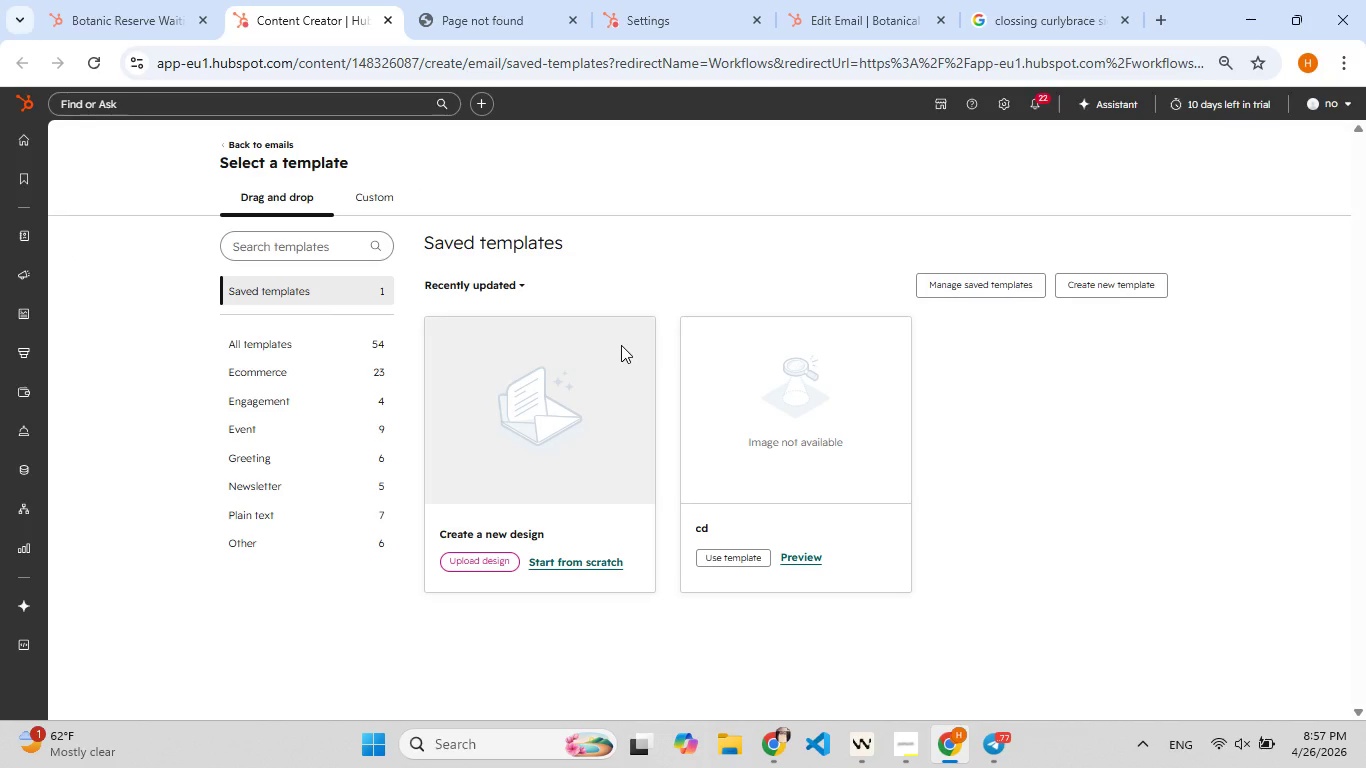 
left_click([805, 557])
 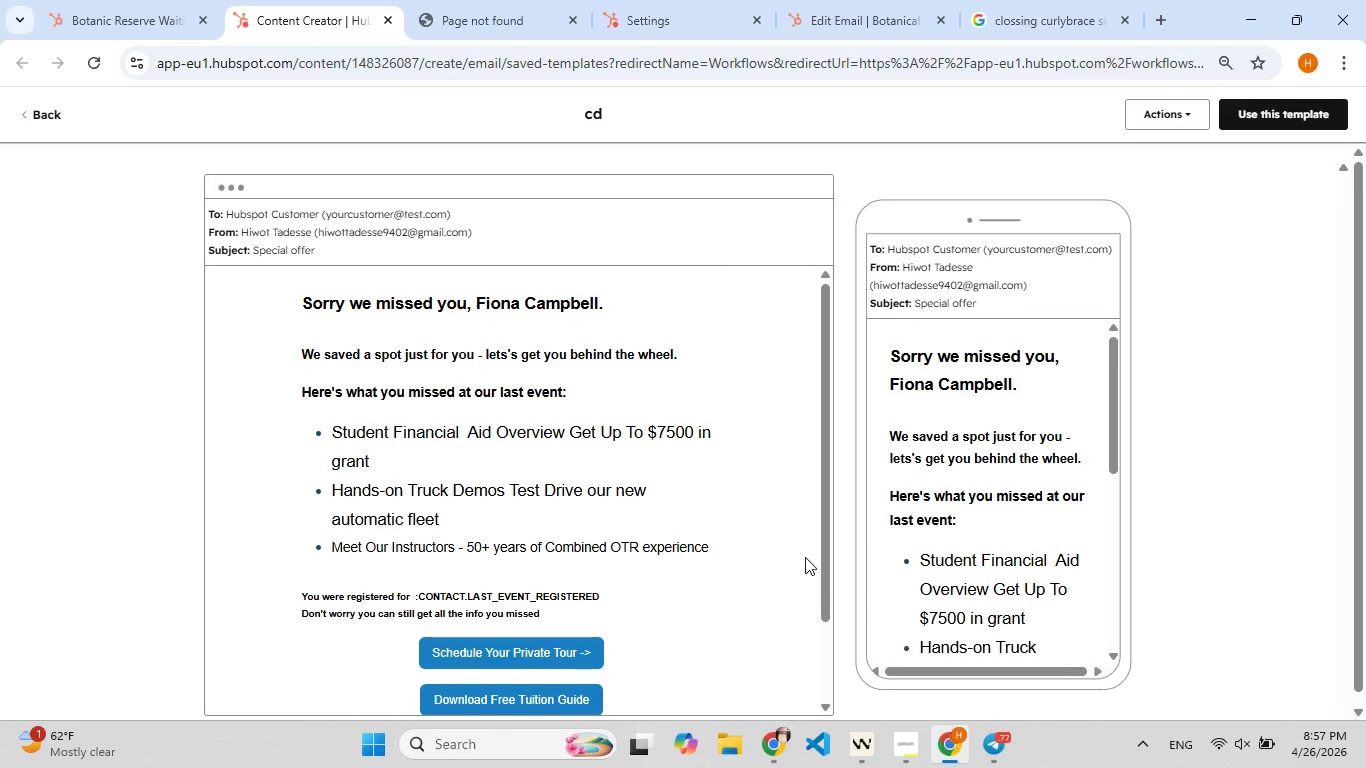 
wait(8.67)
 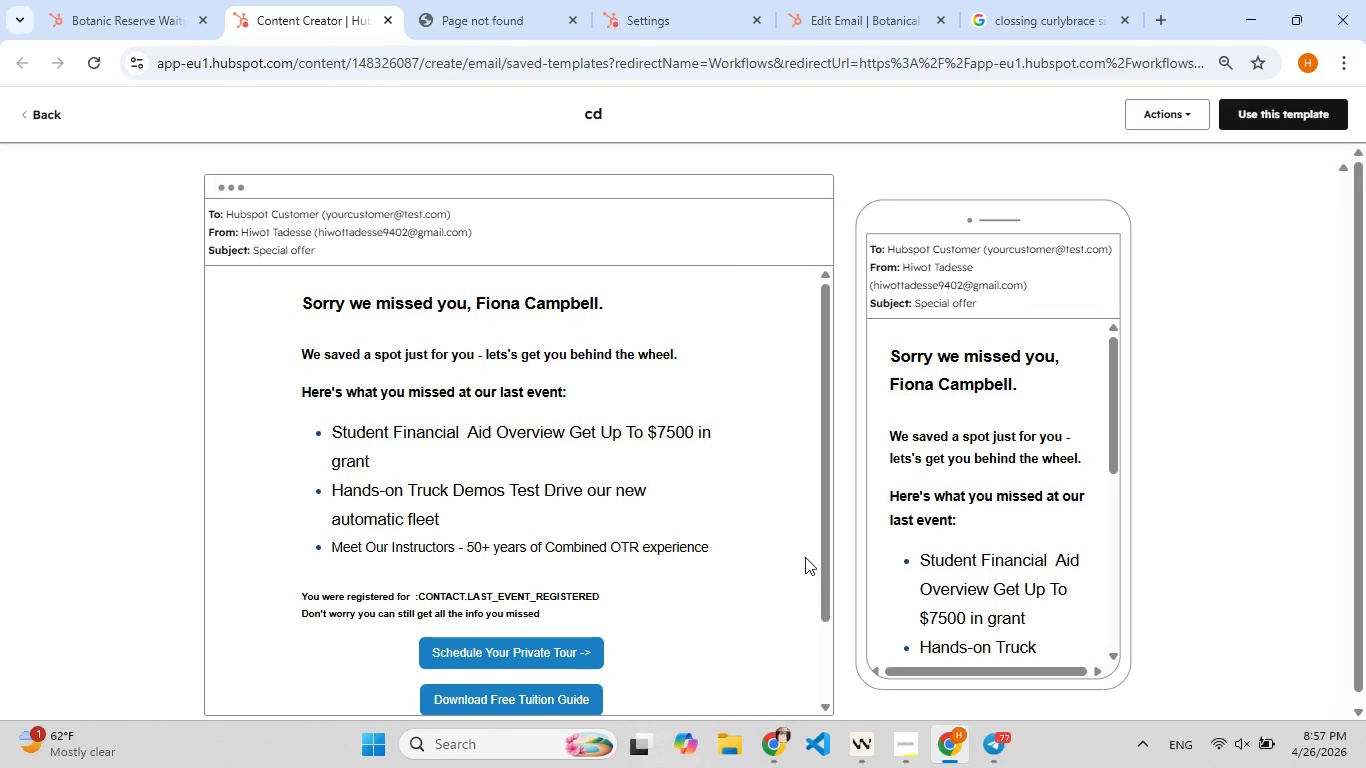 
scroll: coordinate [512, 503], scroll_direction: down, amount: 9.0
 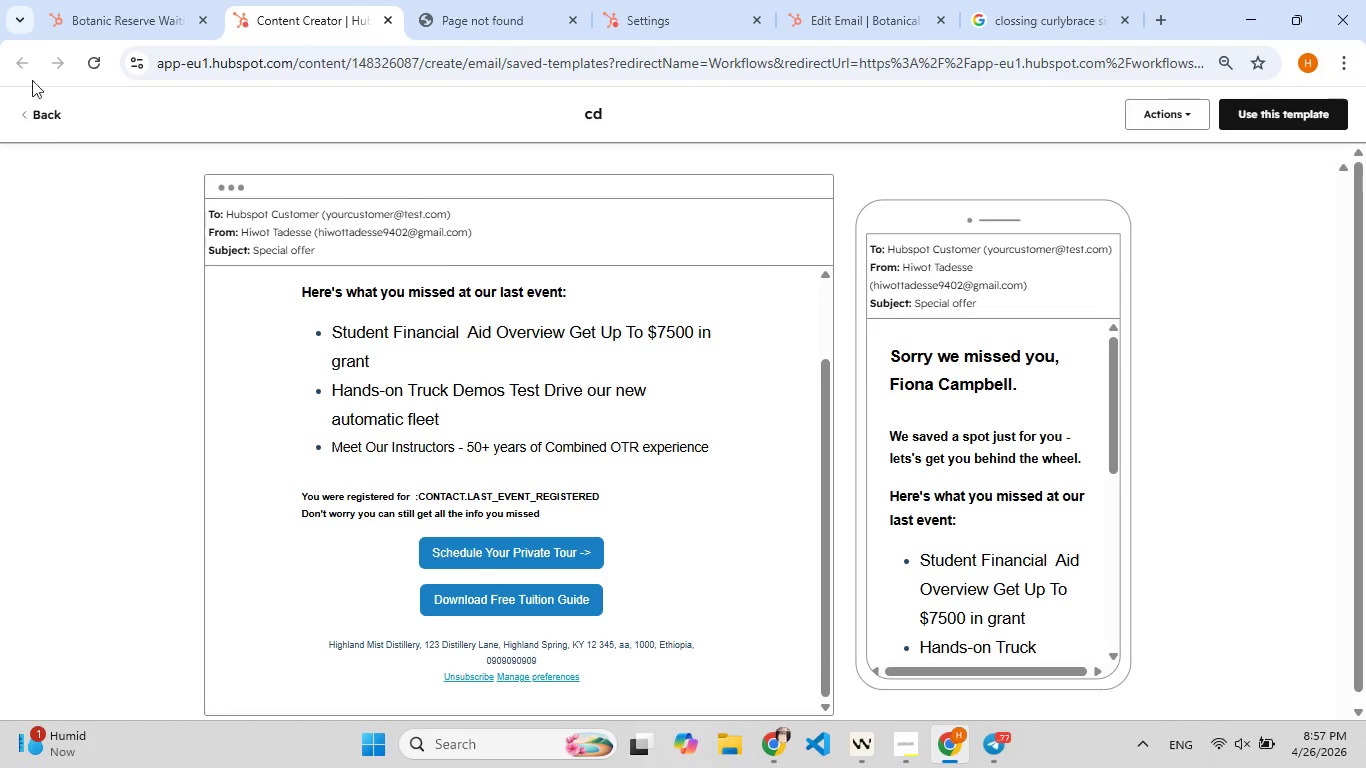 
left_click([47, 110])
 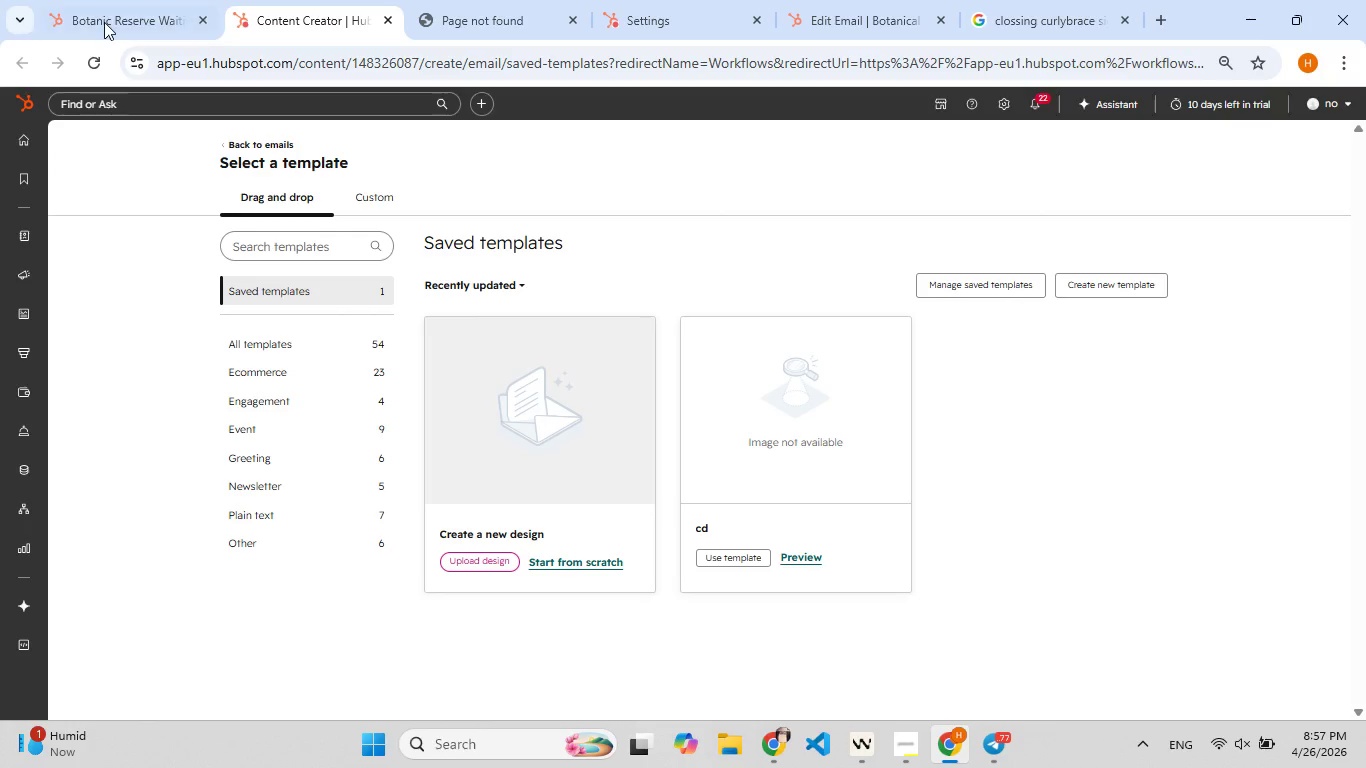 
left_click([104, 22])
 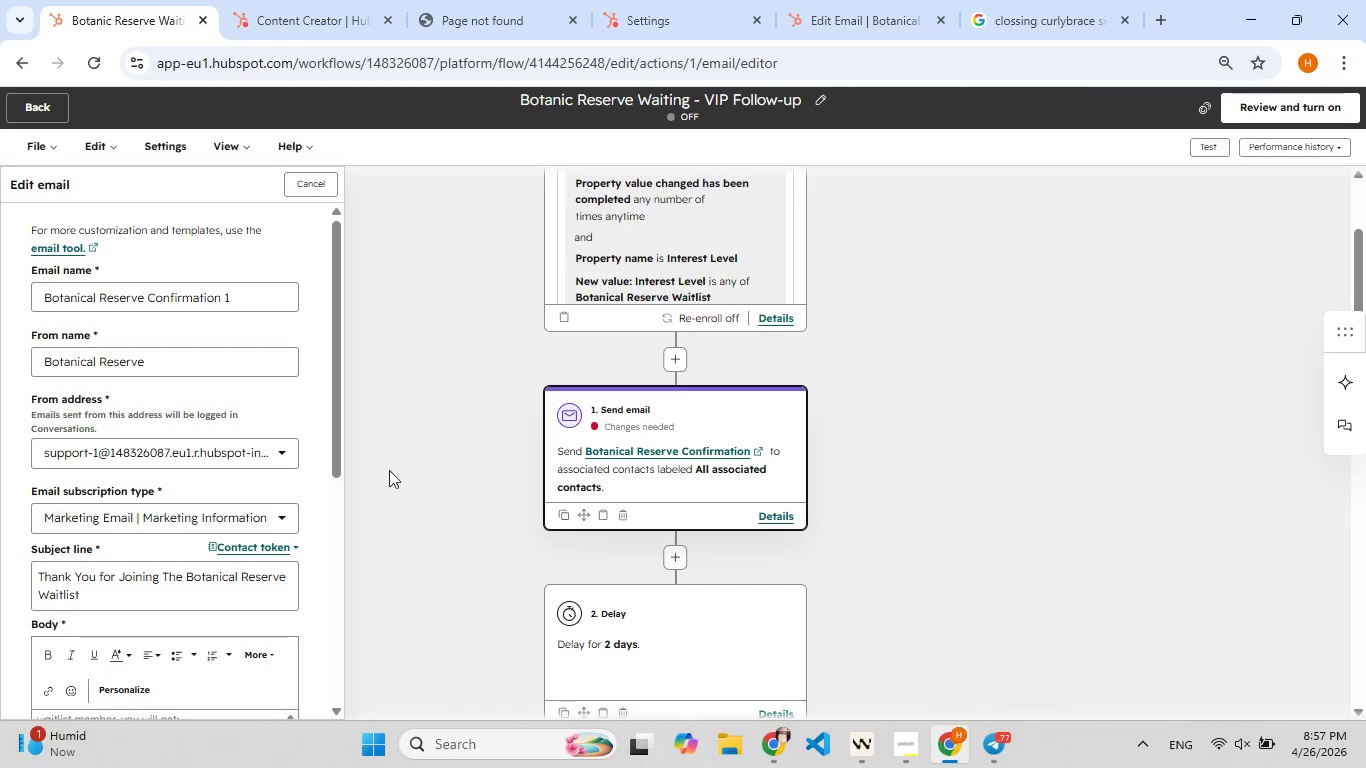 
scroll: coordinate [215, 468], scroll_direction: down, amount: 11.0
 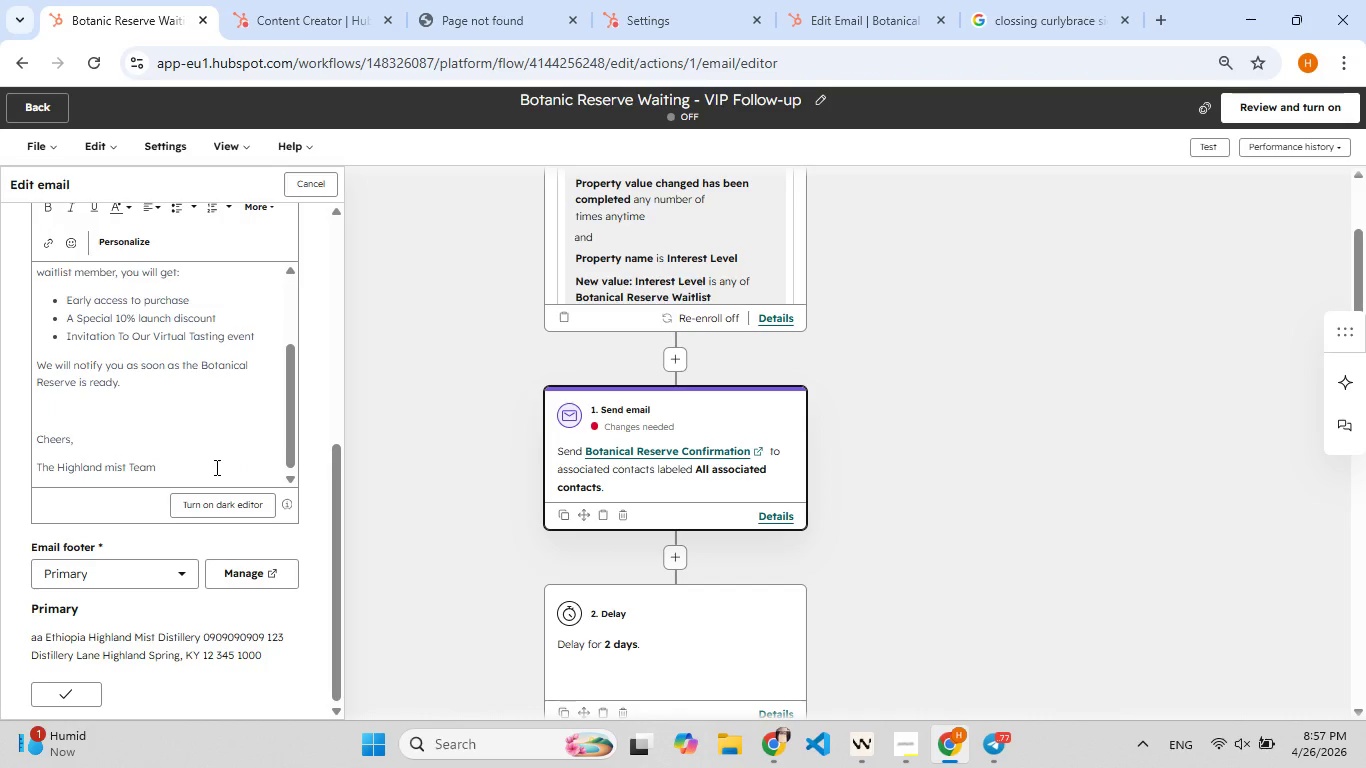 
scroll: coordinate [215, 465], scroll_direction: up, amount: 16.0
 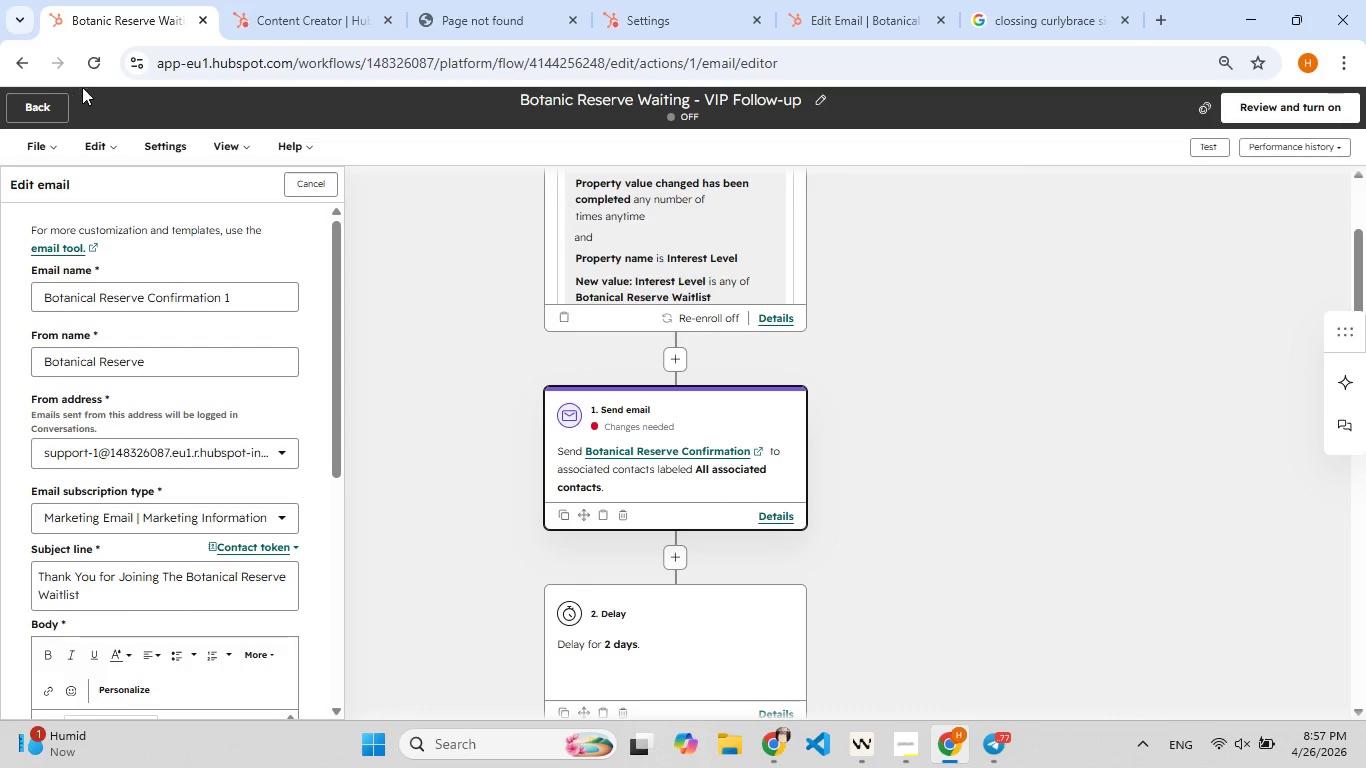 
left_click([108, 136])
 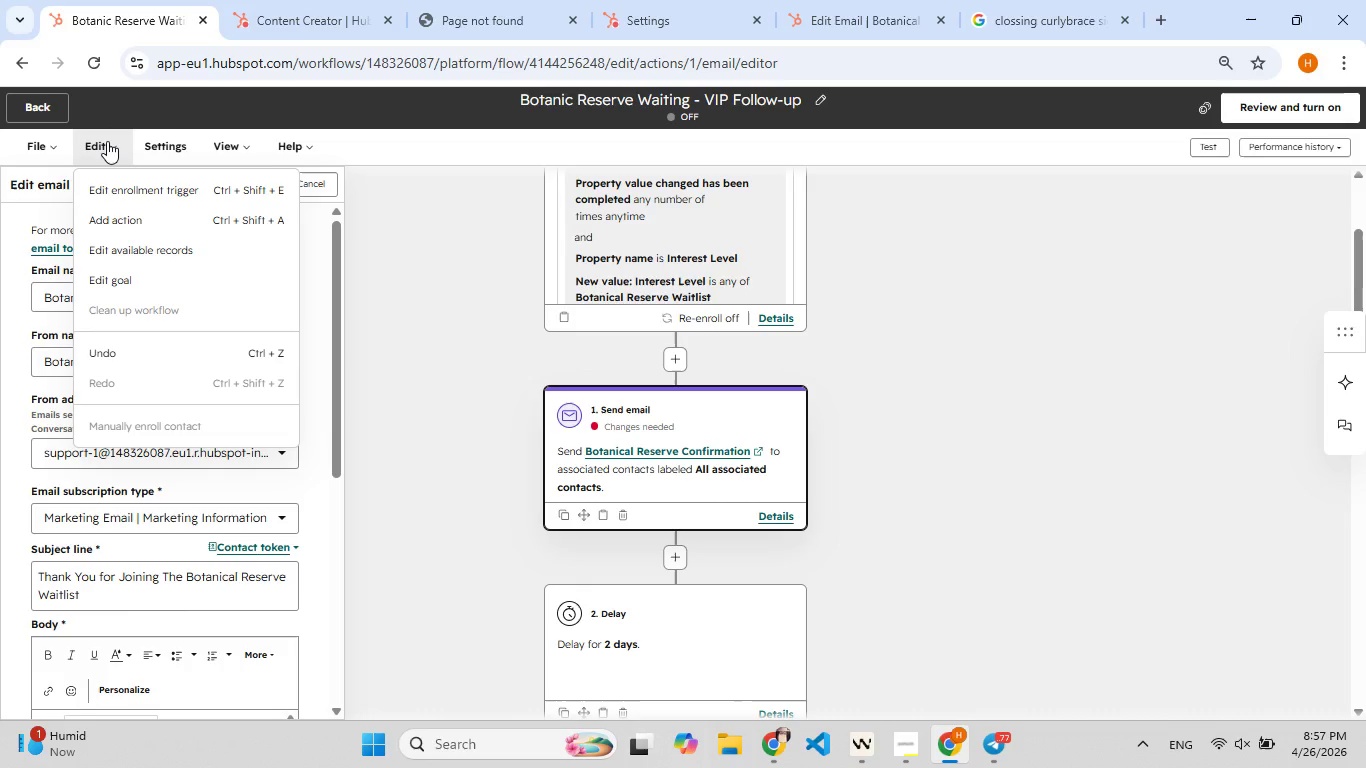 
left_click([111, 226])
 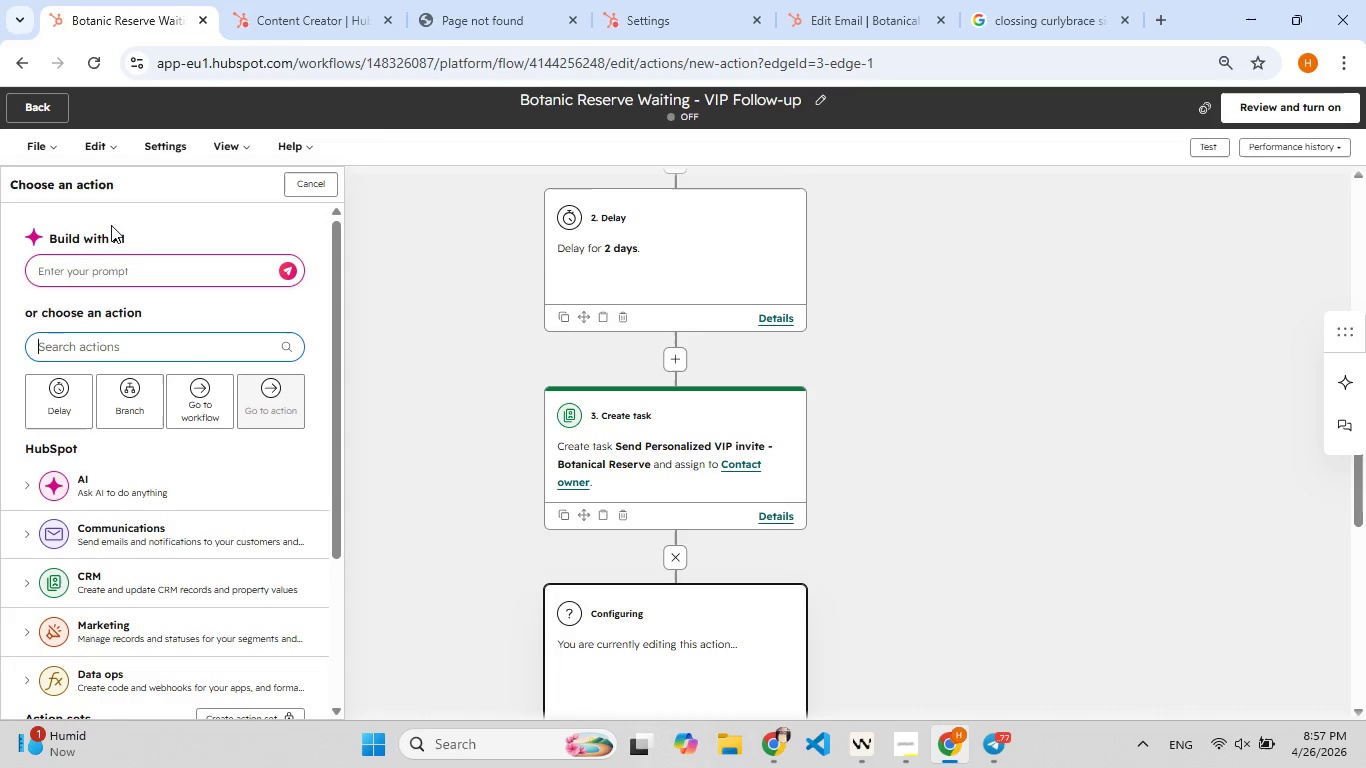 
scroll: coordinate [736, 414], scroll_direction: up, amount: 3.0
 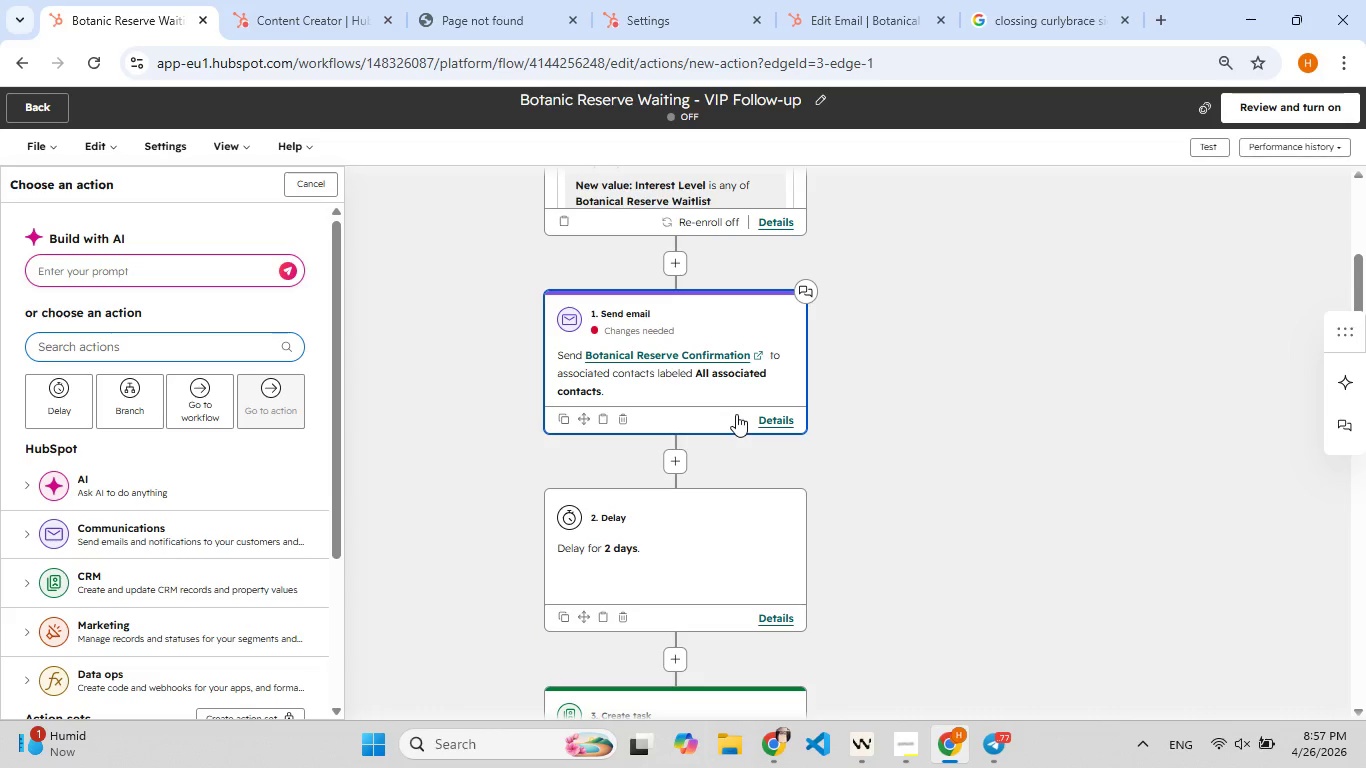 
scroll: coordinate [736, 390], scroll_direction: down, amount: 5.0
 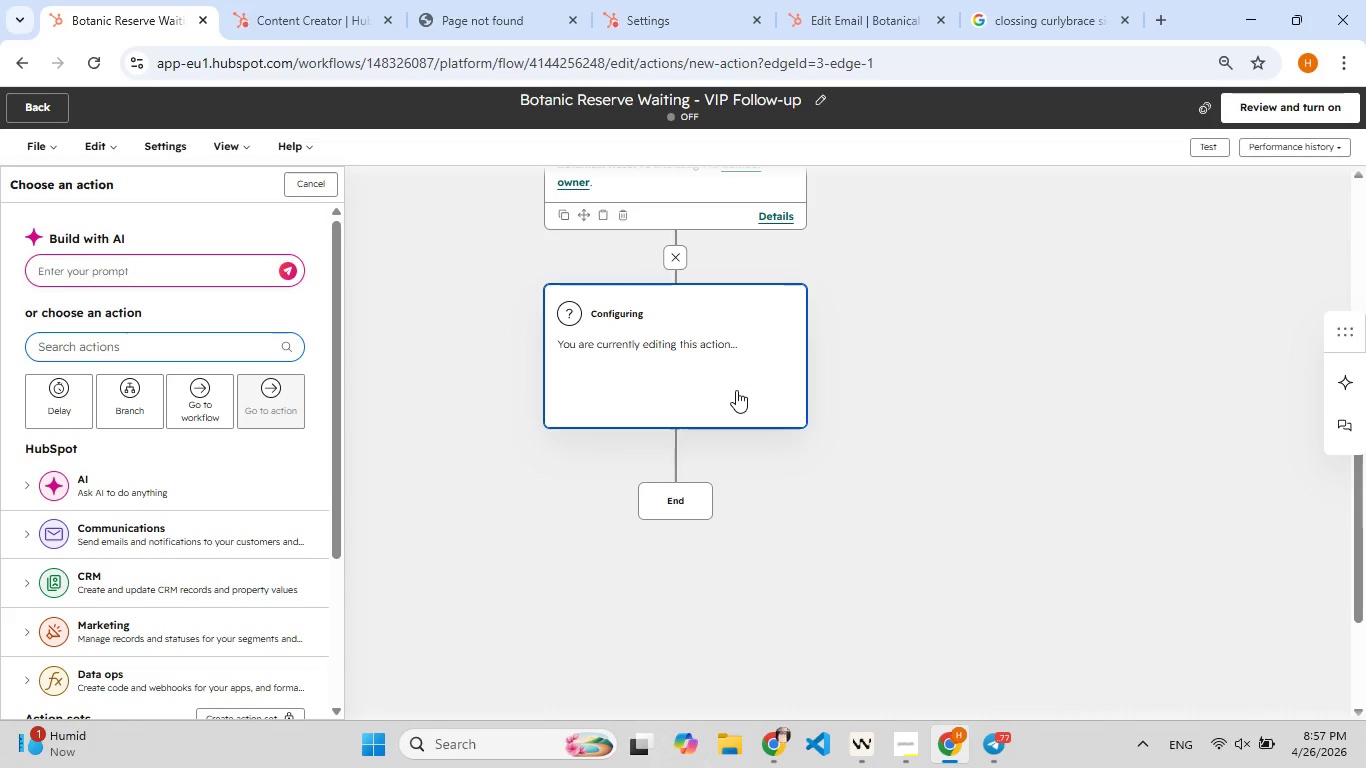 
left_click([736, 390])
 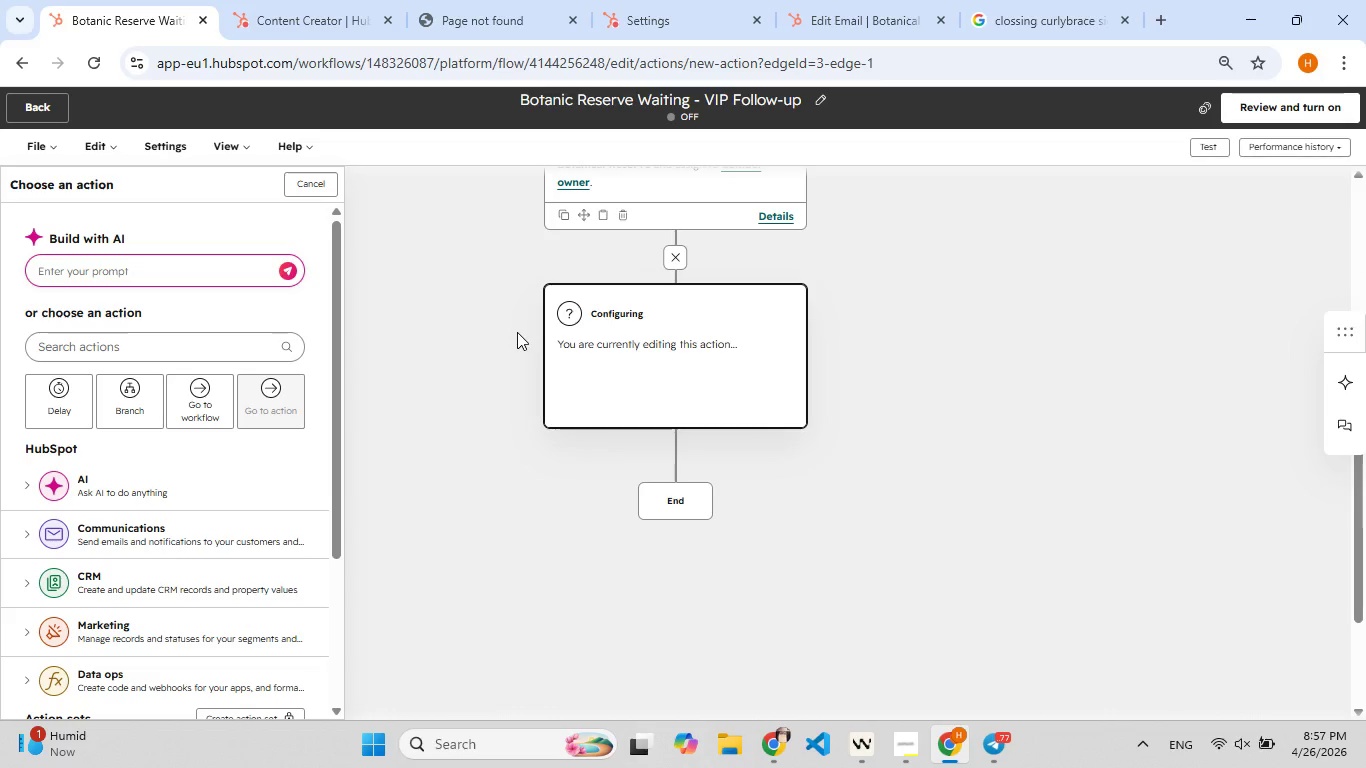 
left_click([466, 311])
 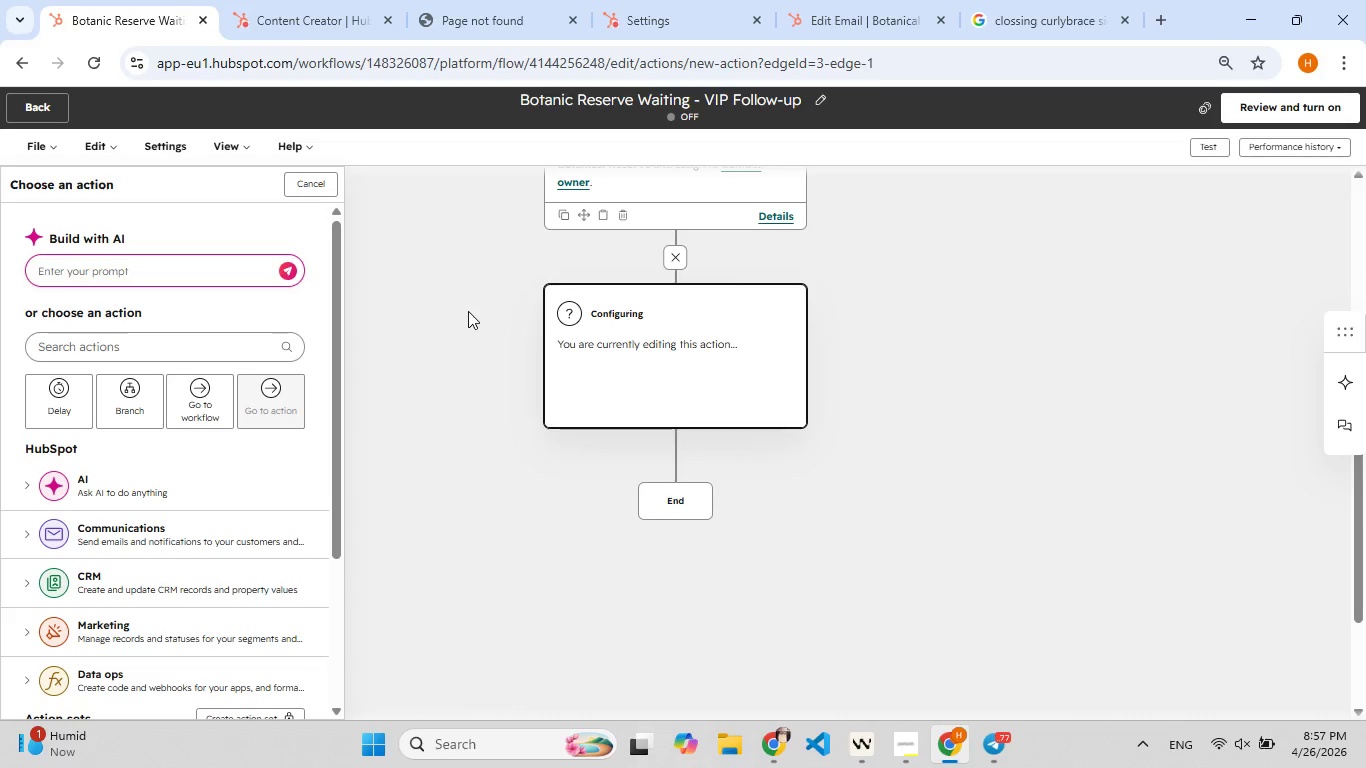 
scroll: coordinate [468, 311], scroll_direction: up, amount: 4.0
 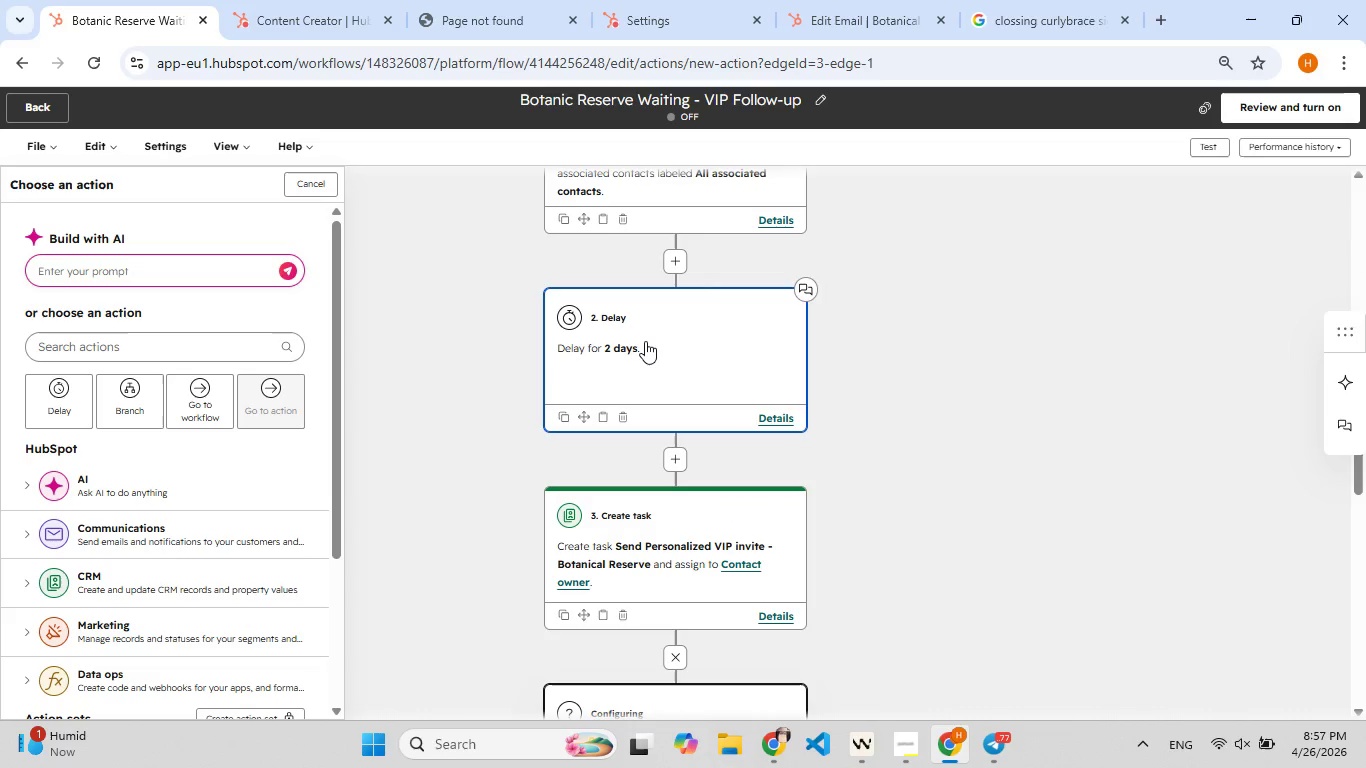 
left_click([647, 341])
 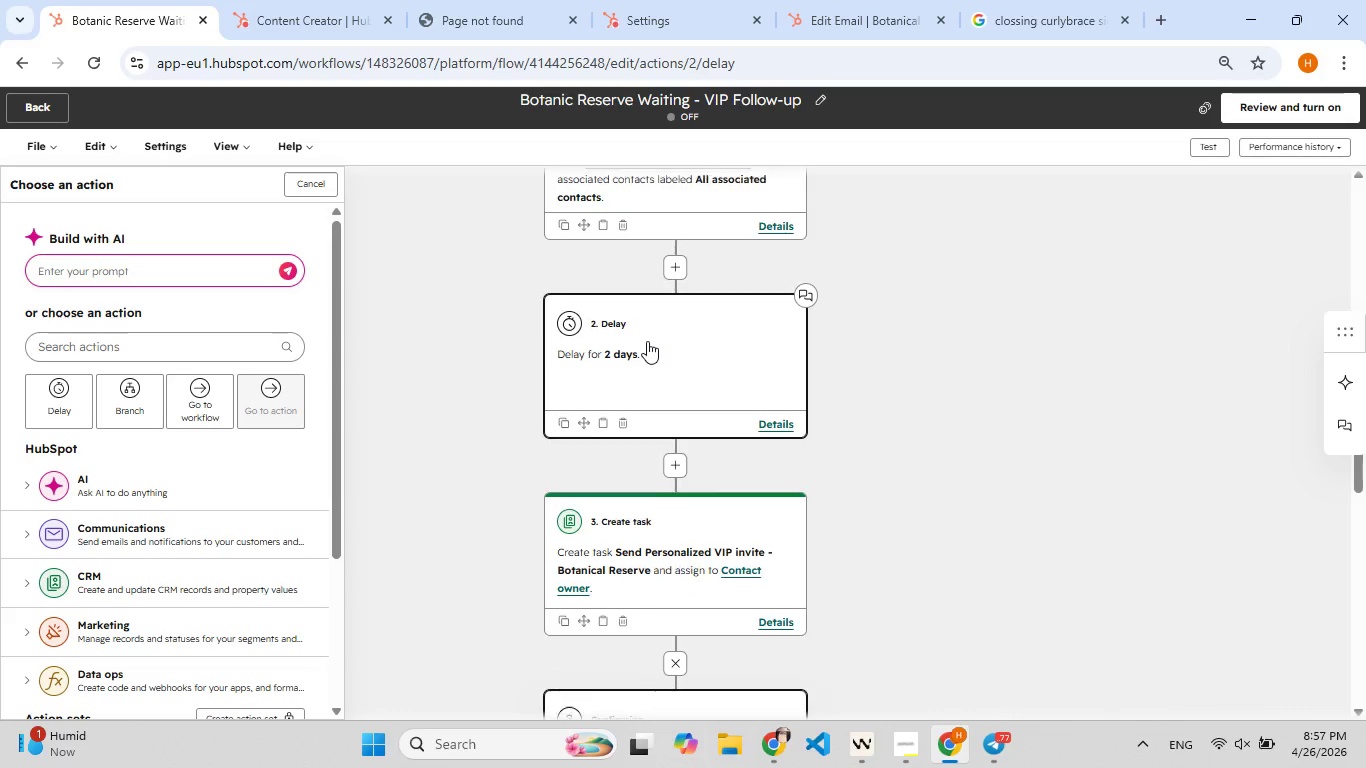 
scroll: coordinate [647, 341], scroll_direction: up, amount: 3.0
 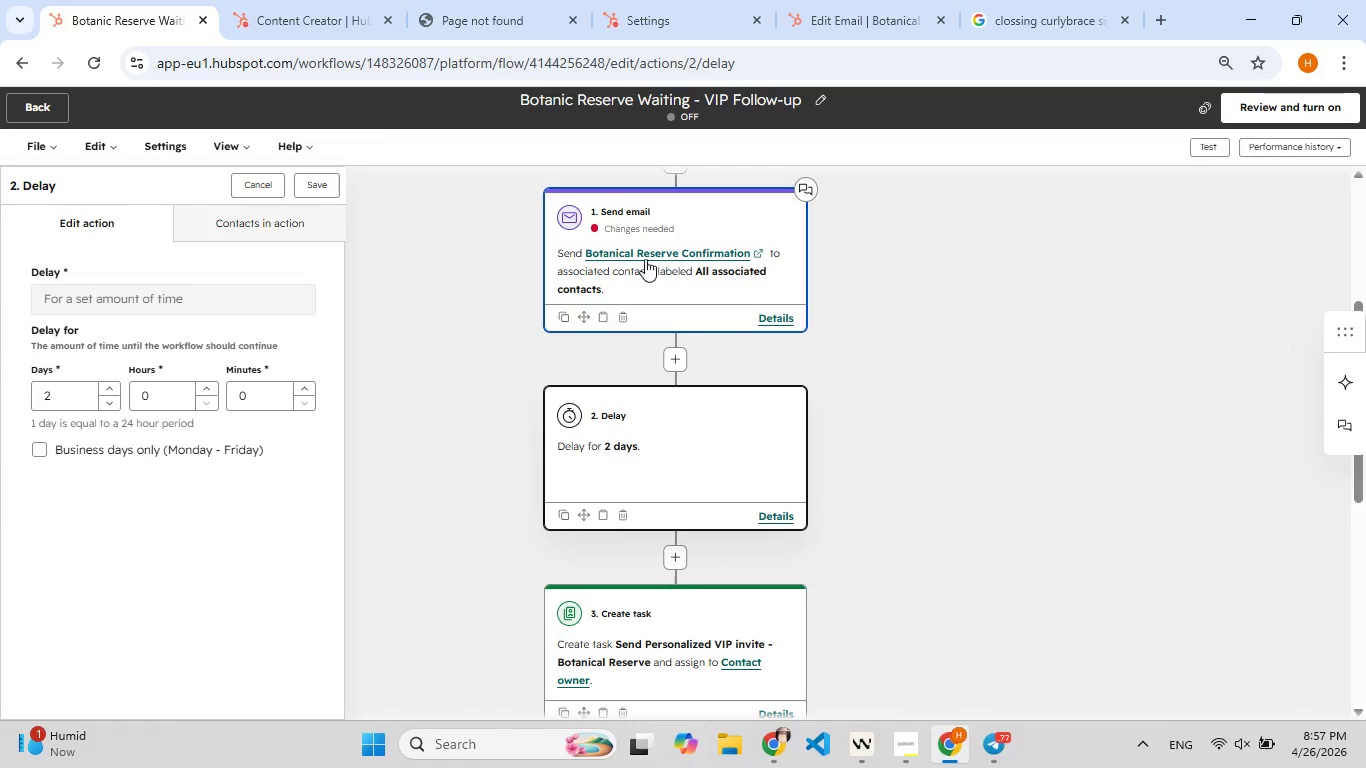 
left_click([644, 230])
 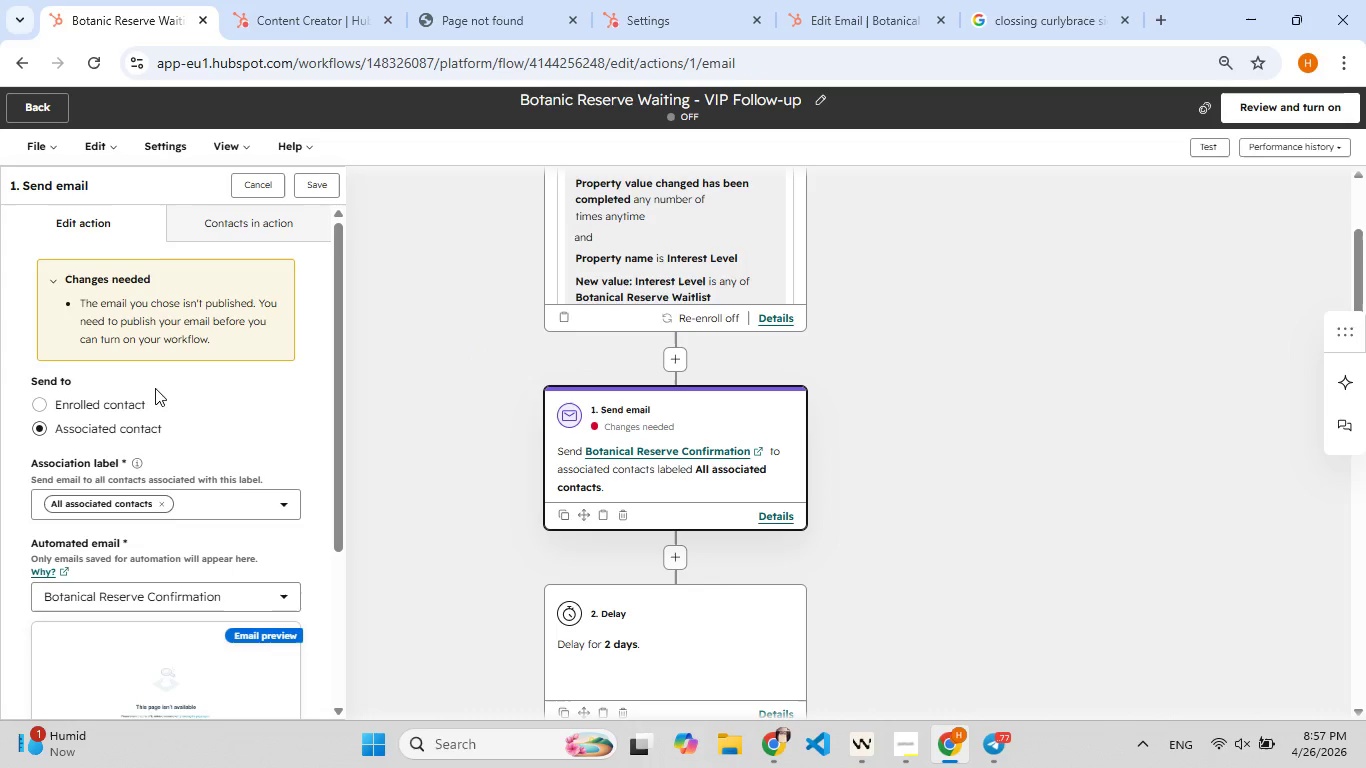 
scroll: coordinate [142, 388], scroll_direction: down, amount: 5.0
 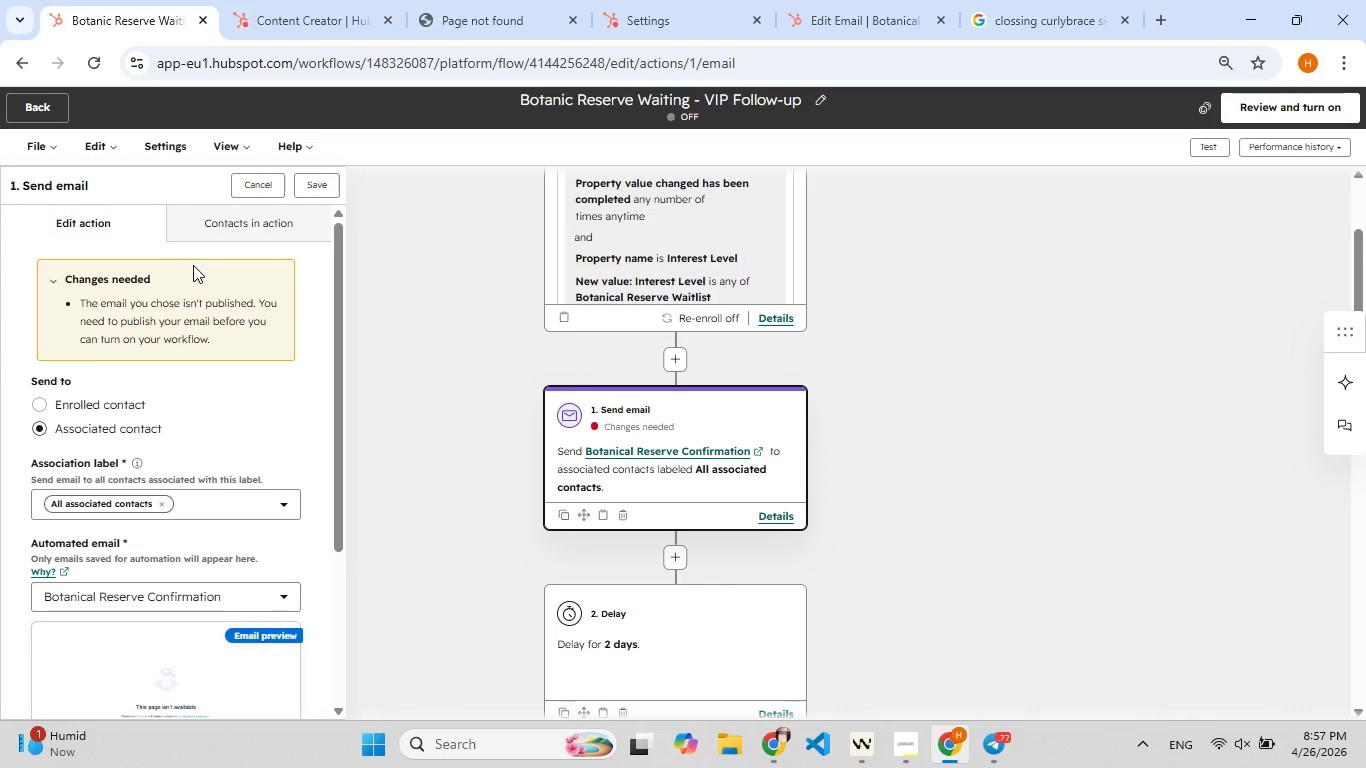 
scroll: coordinate [193, 265], scroll_direction: up, amount: 3.0
 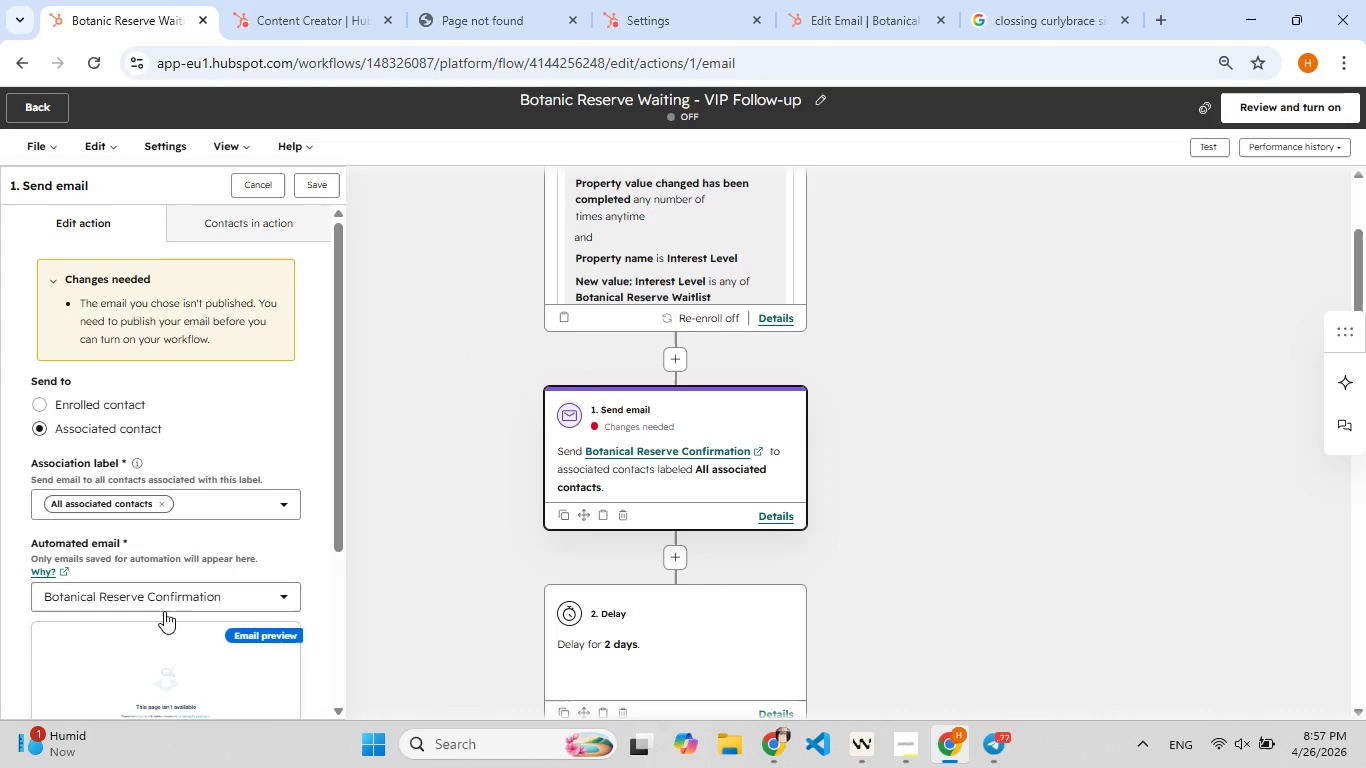 
left_click([178, 591])
 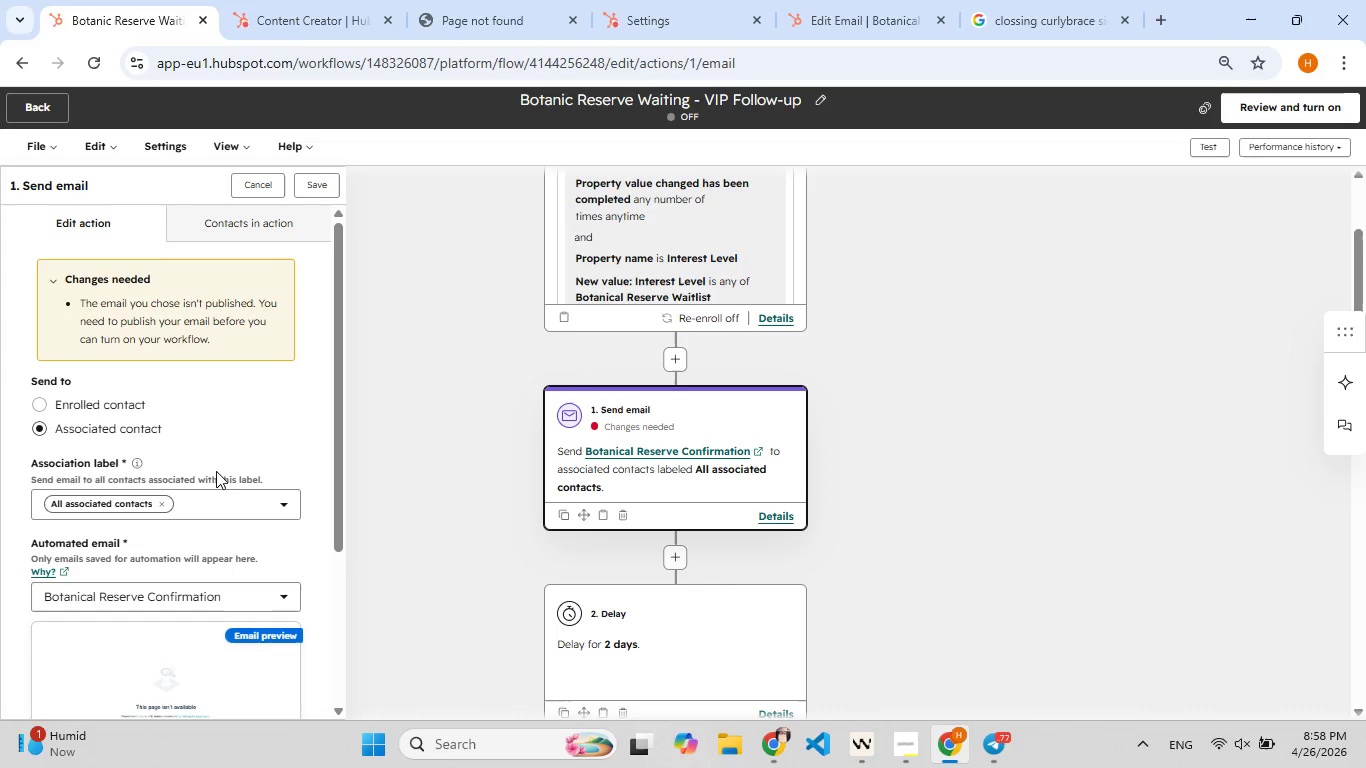 
scroll: coordinate [216, 471], scroll_direction: down, amount: 3.0
 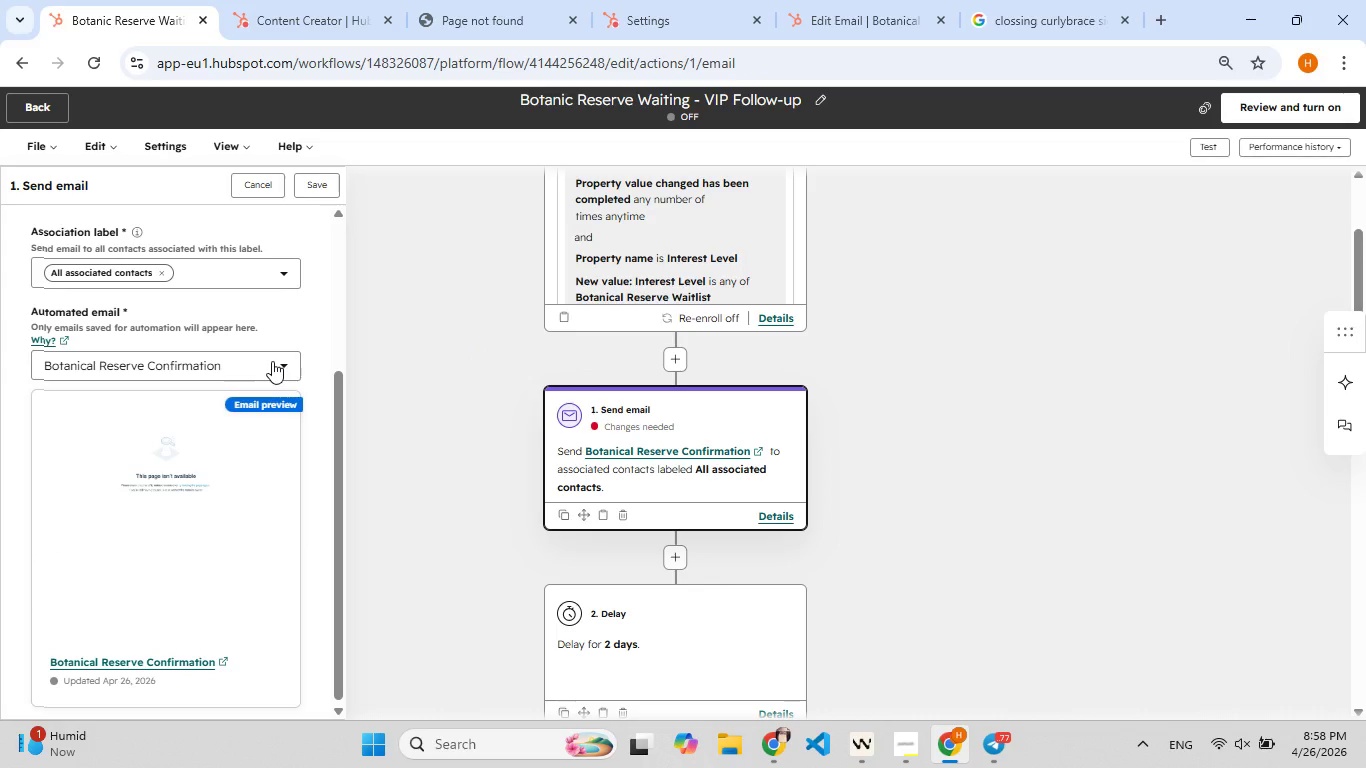 
left_click([272, 363])
 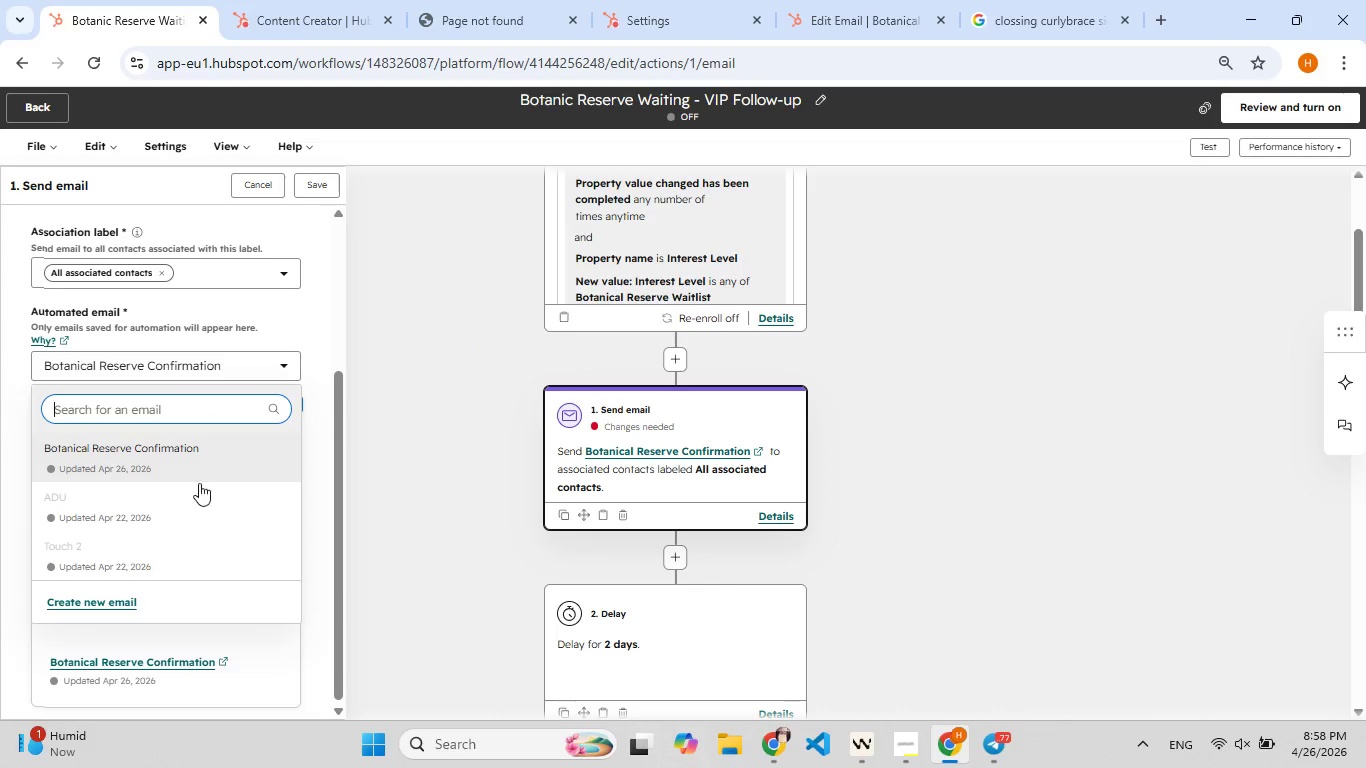 
scroll: coordinate [177, 507], scroll_direction: up, amount: 1.0
 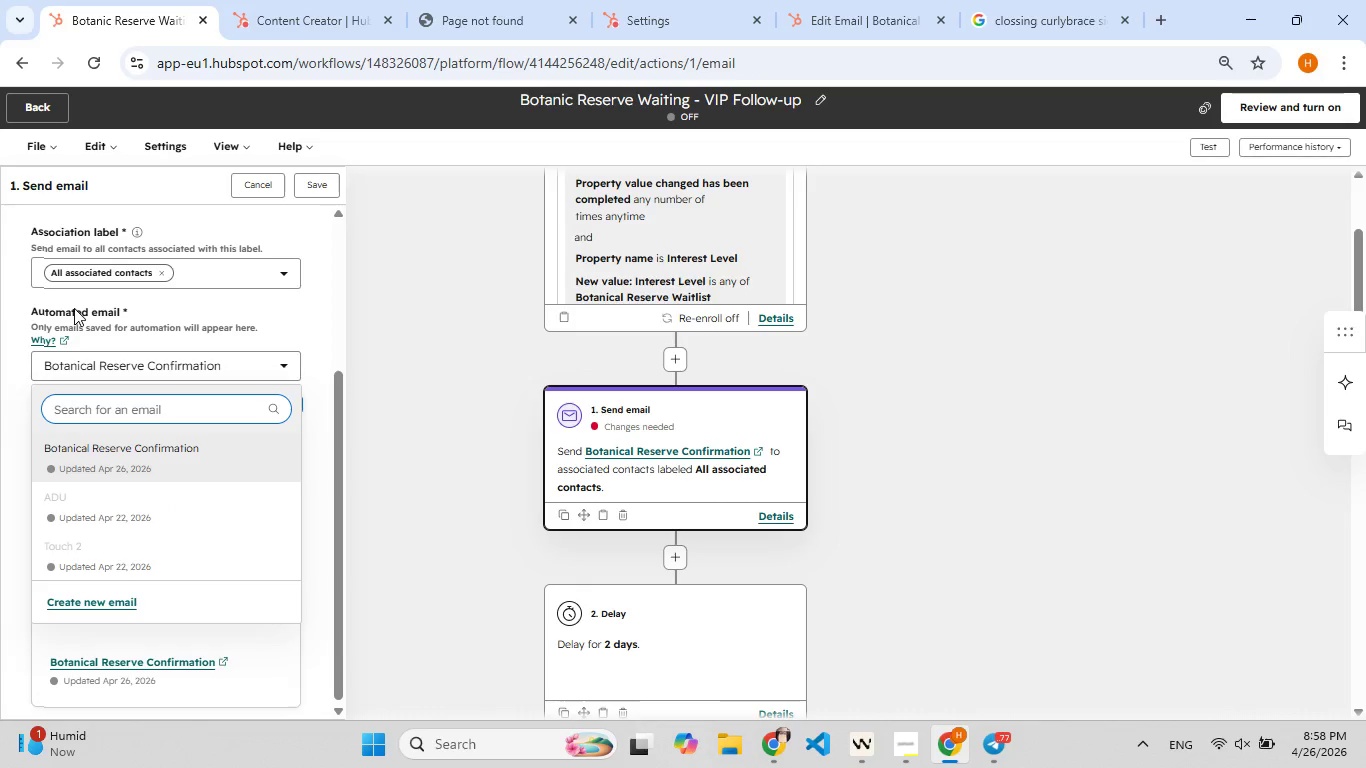 
wait(8.99)
 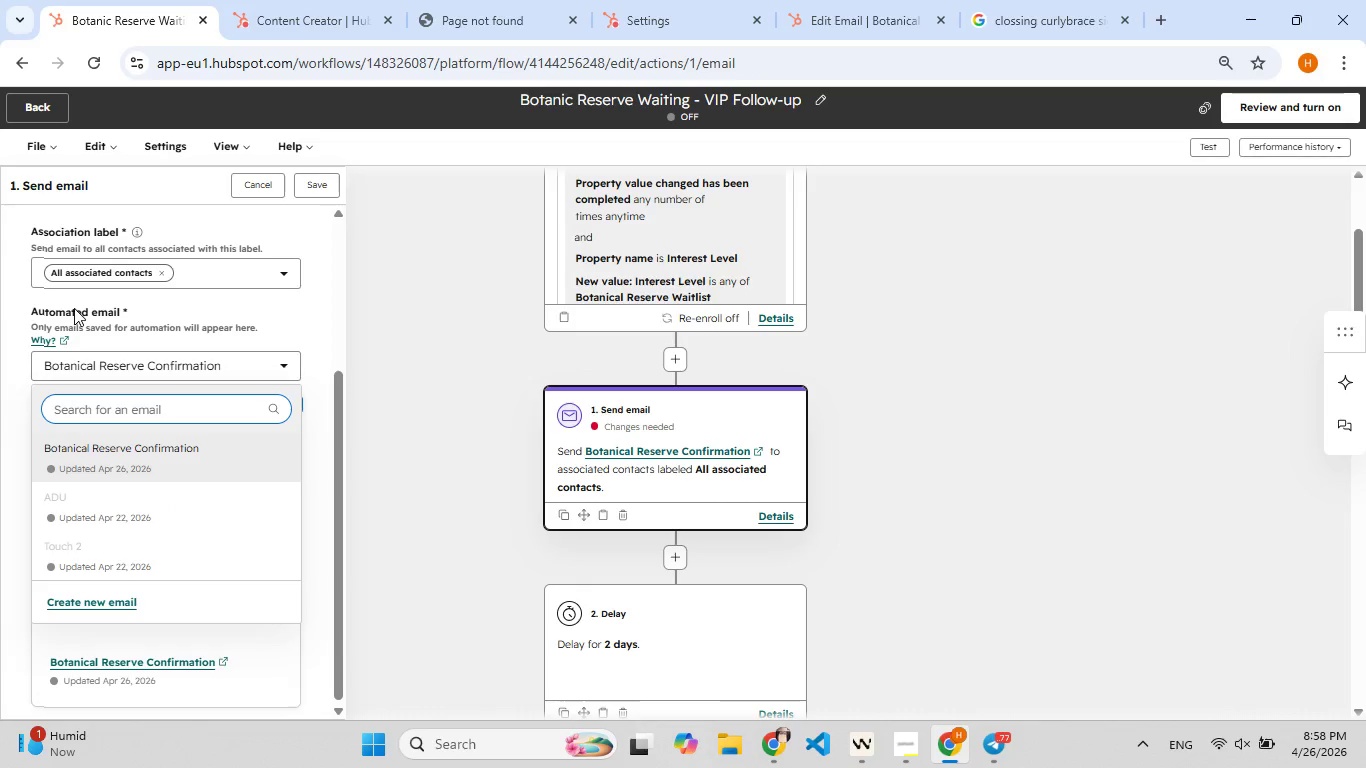 
scroll: coordinate [130, 400], scroll_direction: down, amount: 2.0
 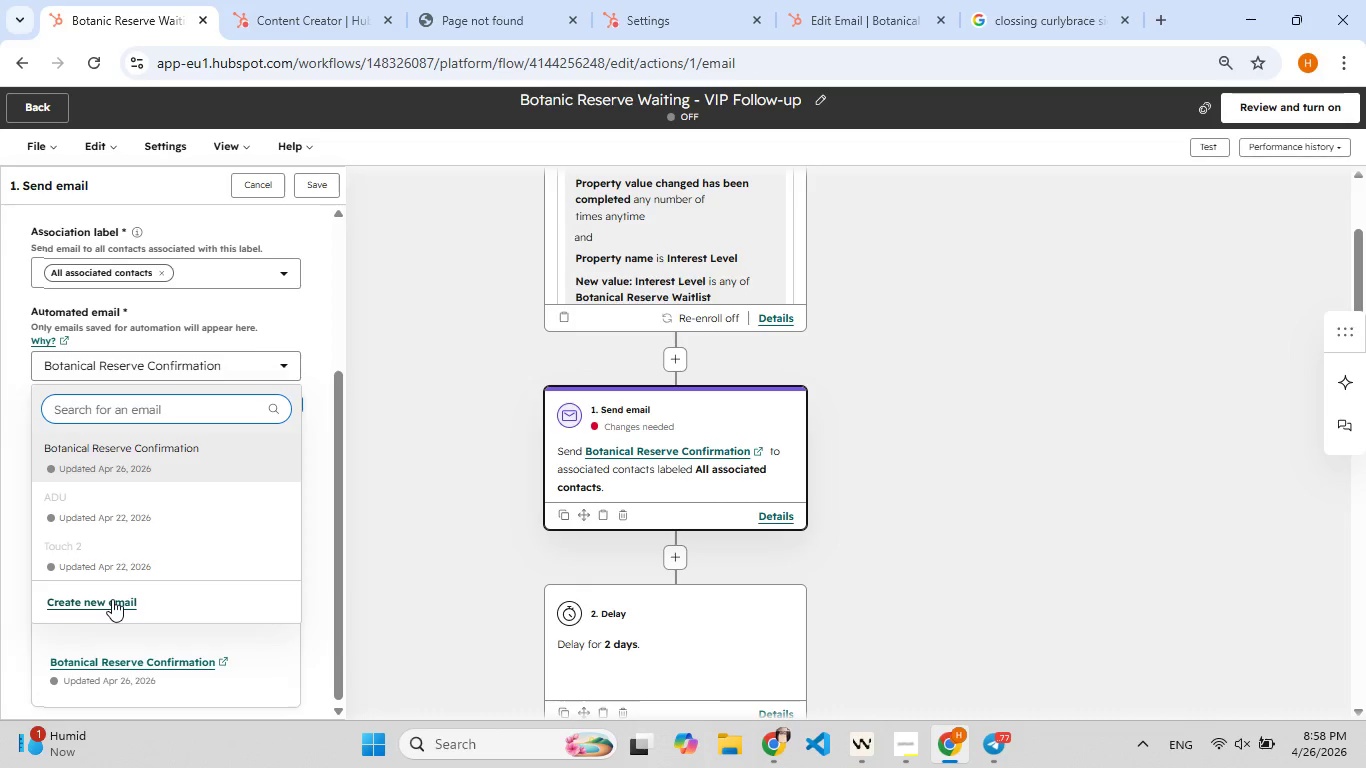 
left_click([112, 599])
 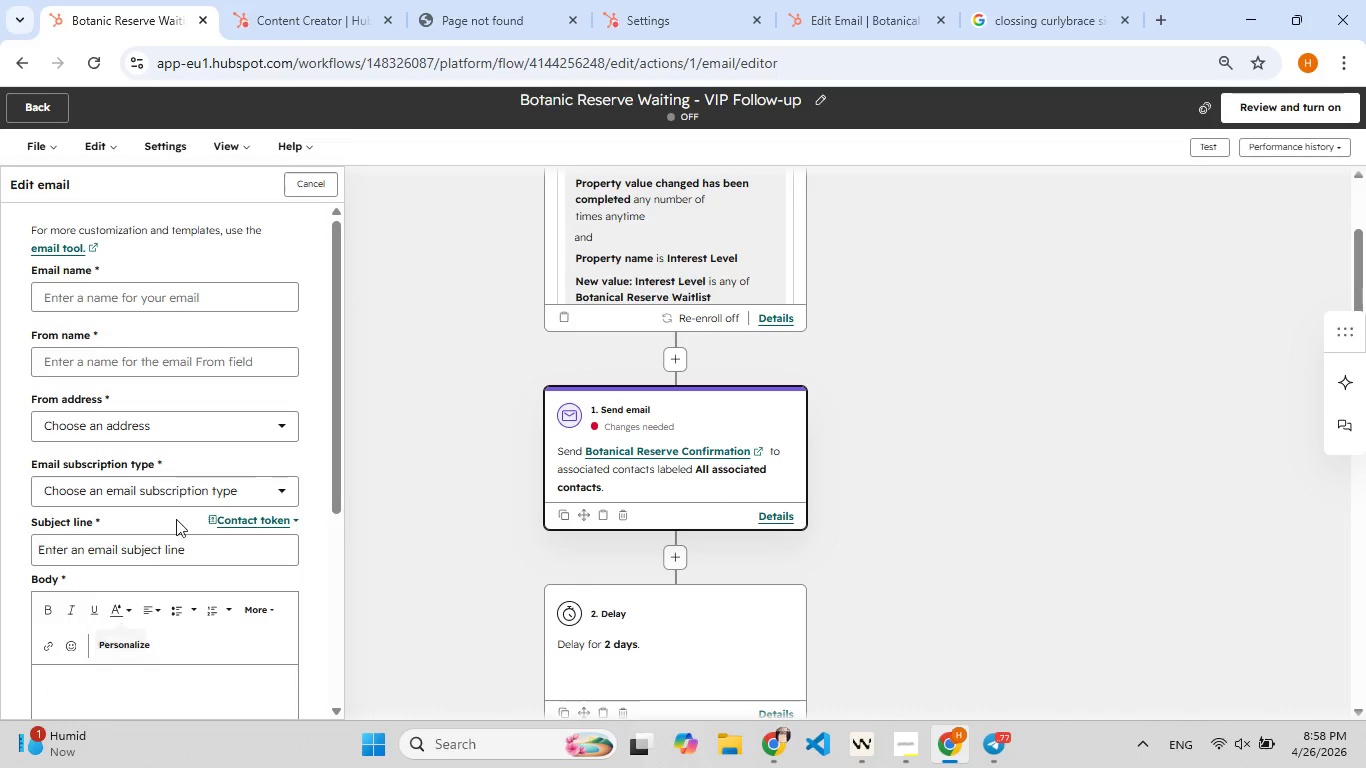 
left_click([200, 494])
 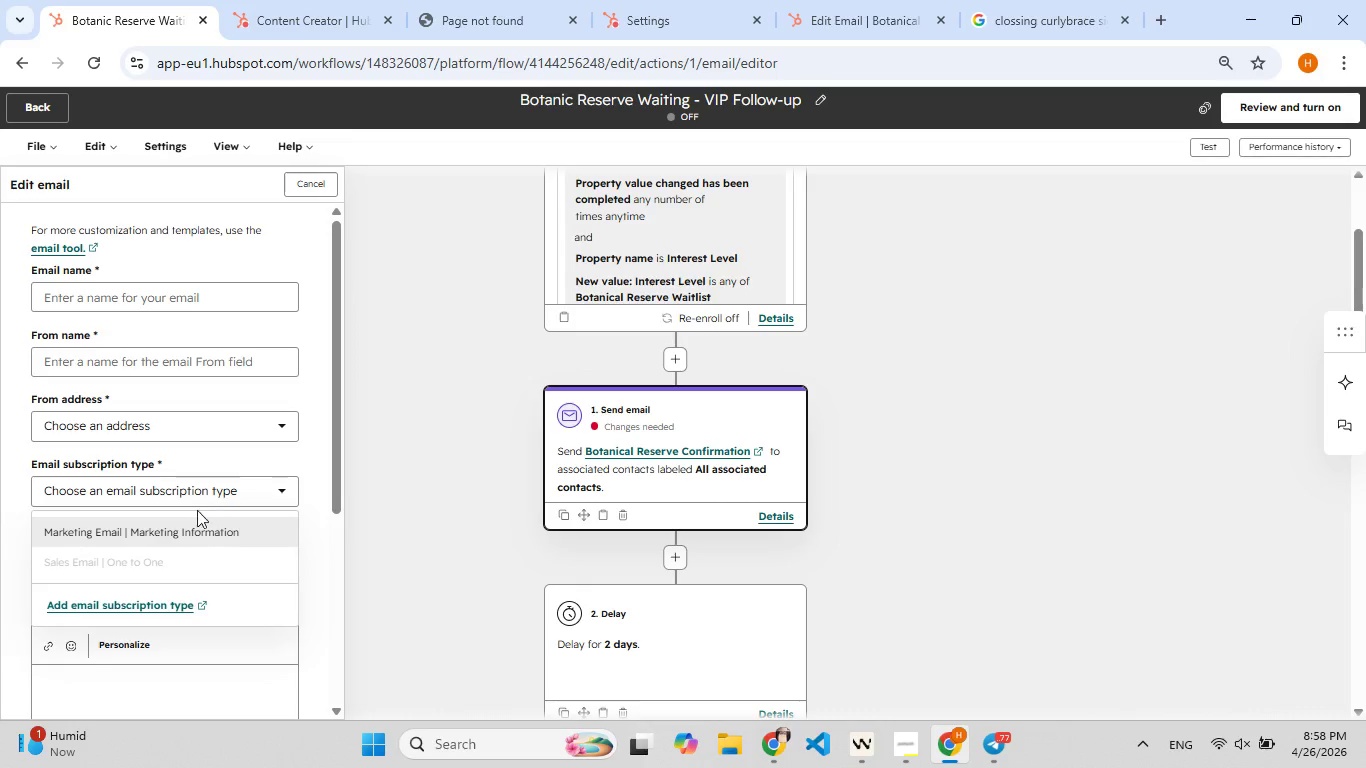 
scroll: coordinate [184, 543], scroll_direction: down, amount: 2.0
 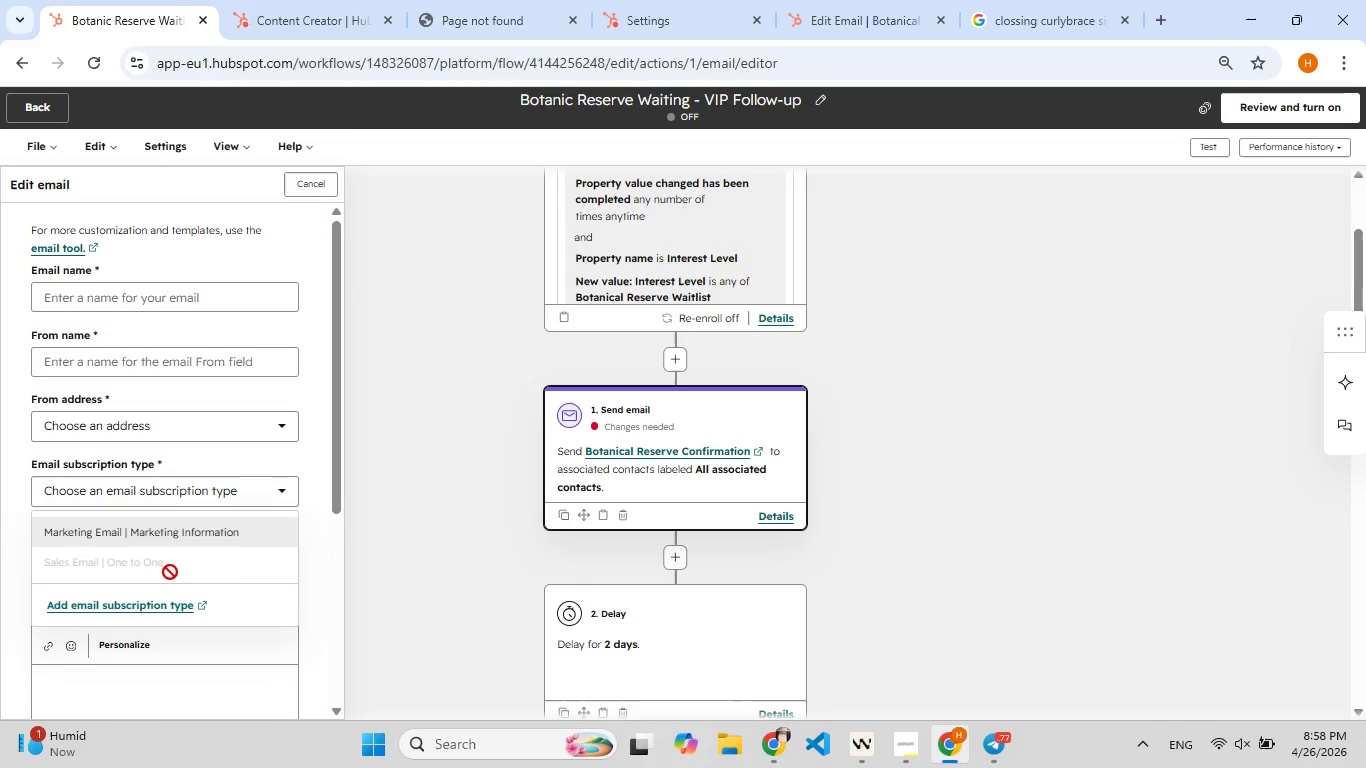 
left_click([170, 572])
 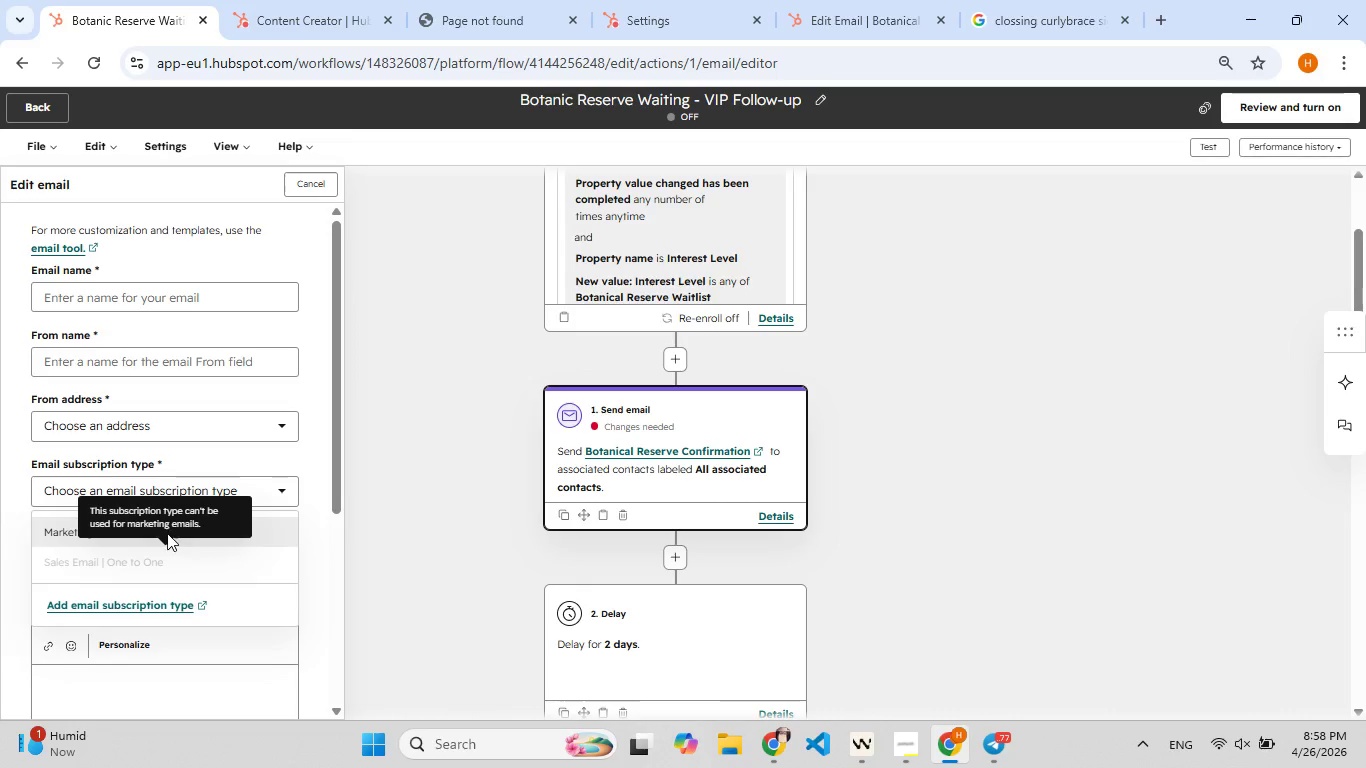 
left_click([167, 533])
 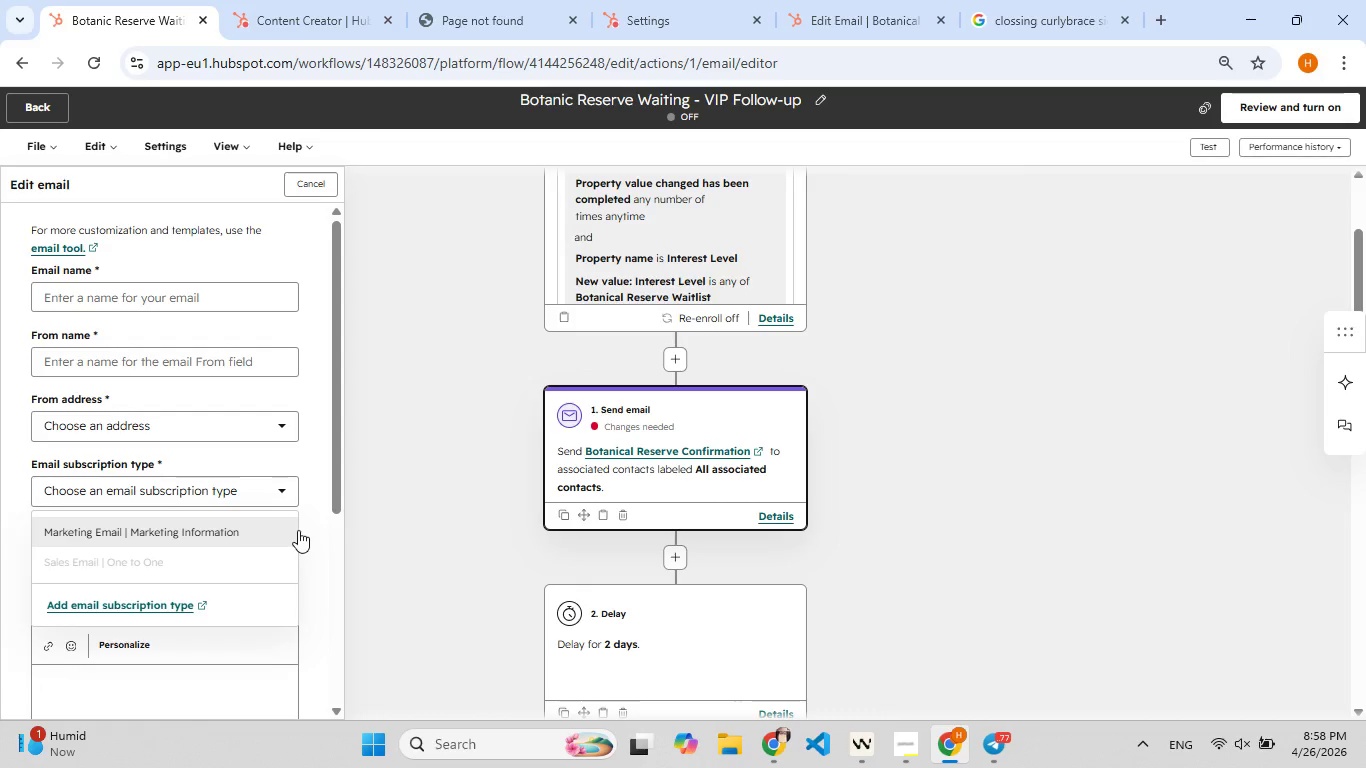 
left_click([244, 527])
 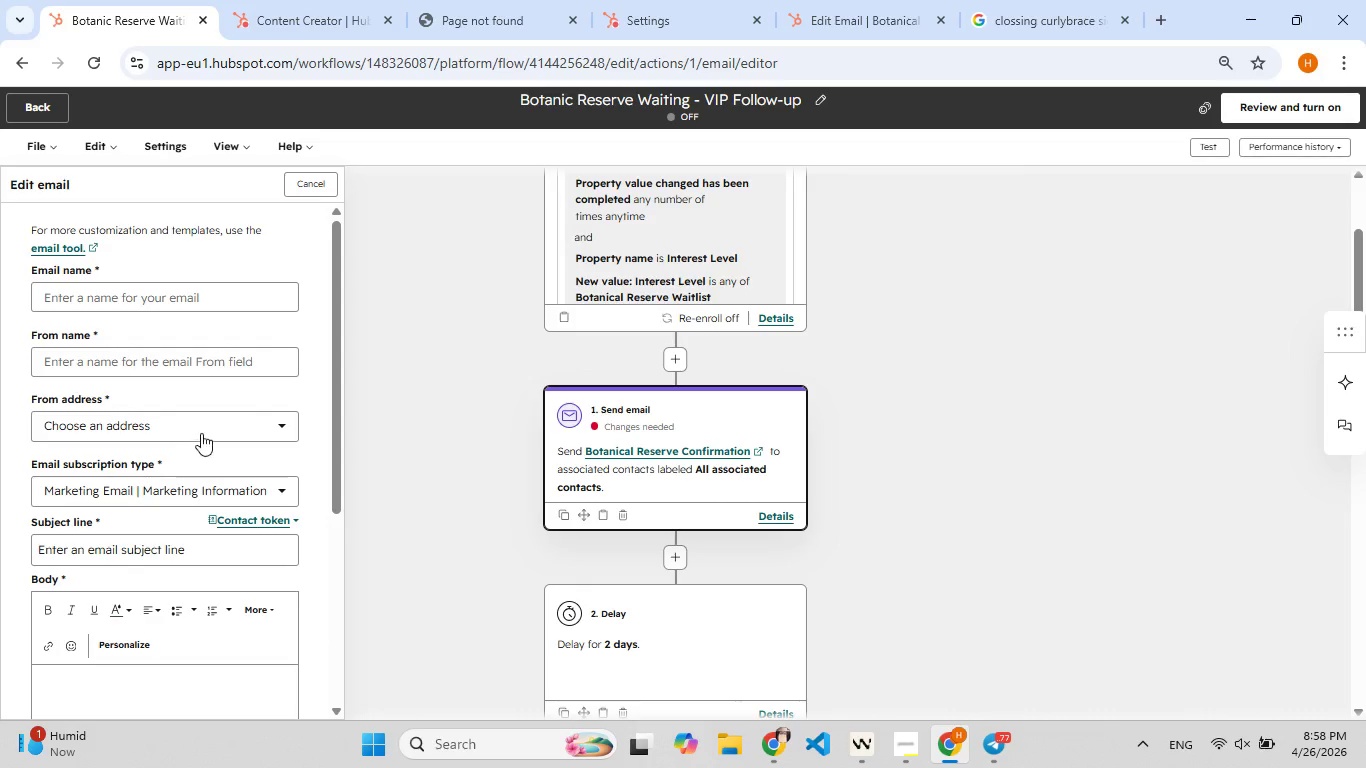 
left_click([202, 430])
 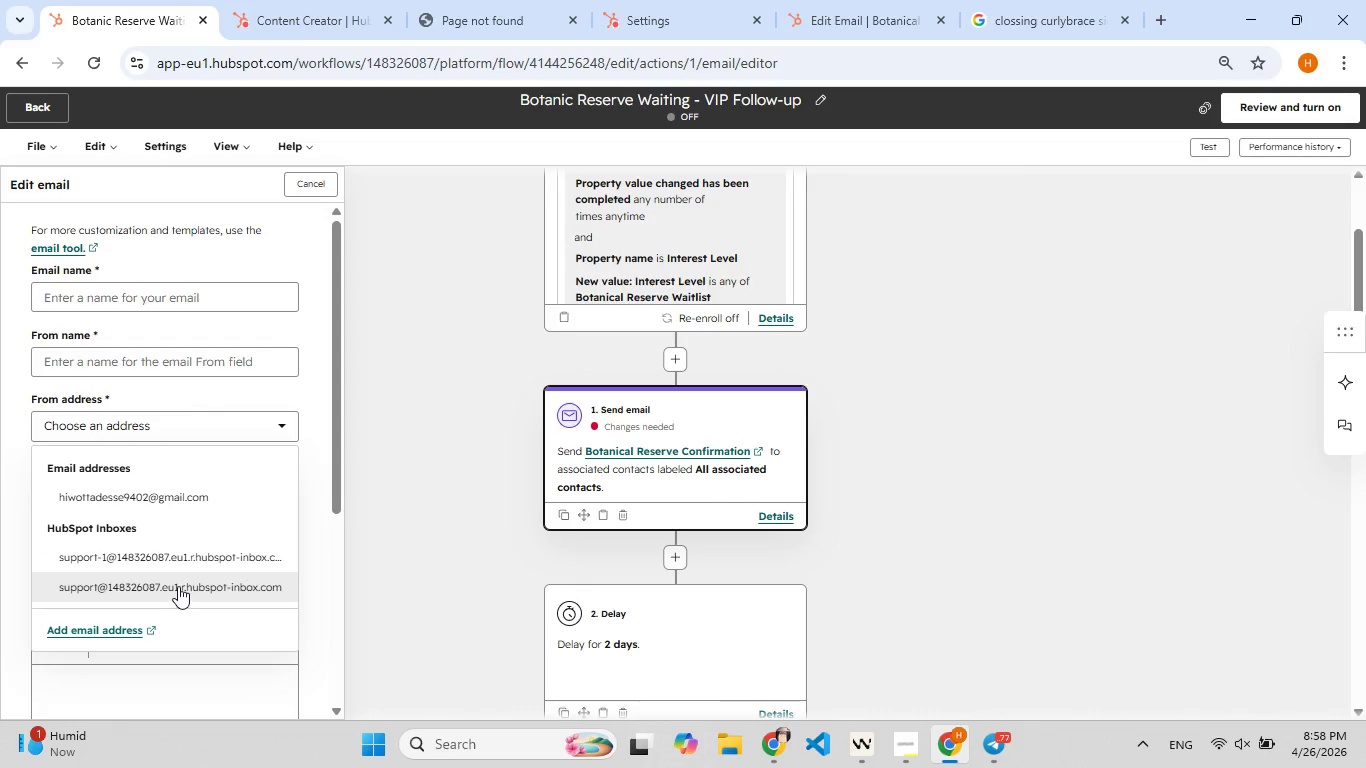 
left_click([178, 586])
 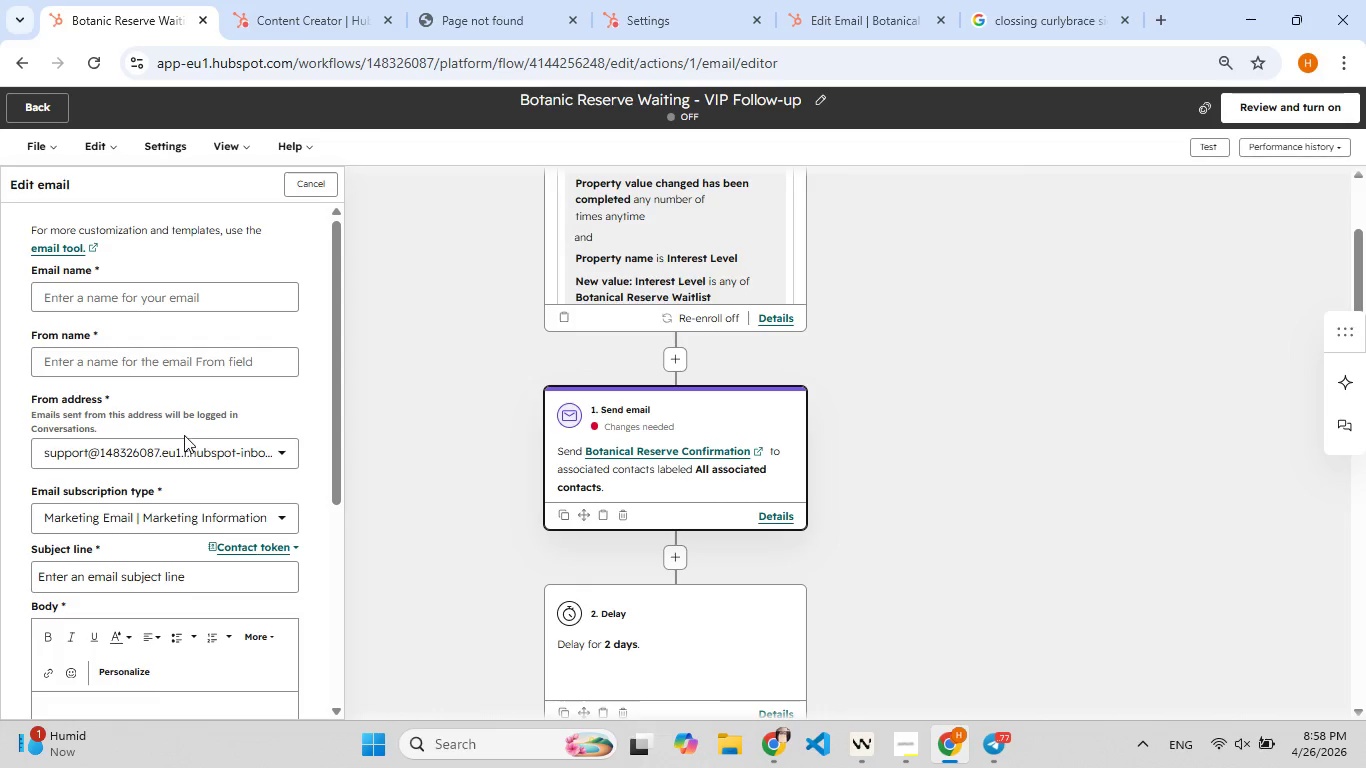 
scroll: coordinate [184, 439], scroll_direction: down, amount: 5.0
 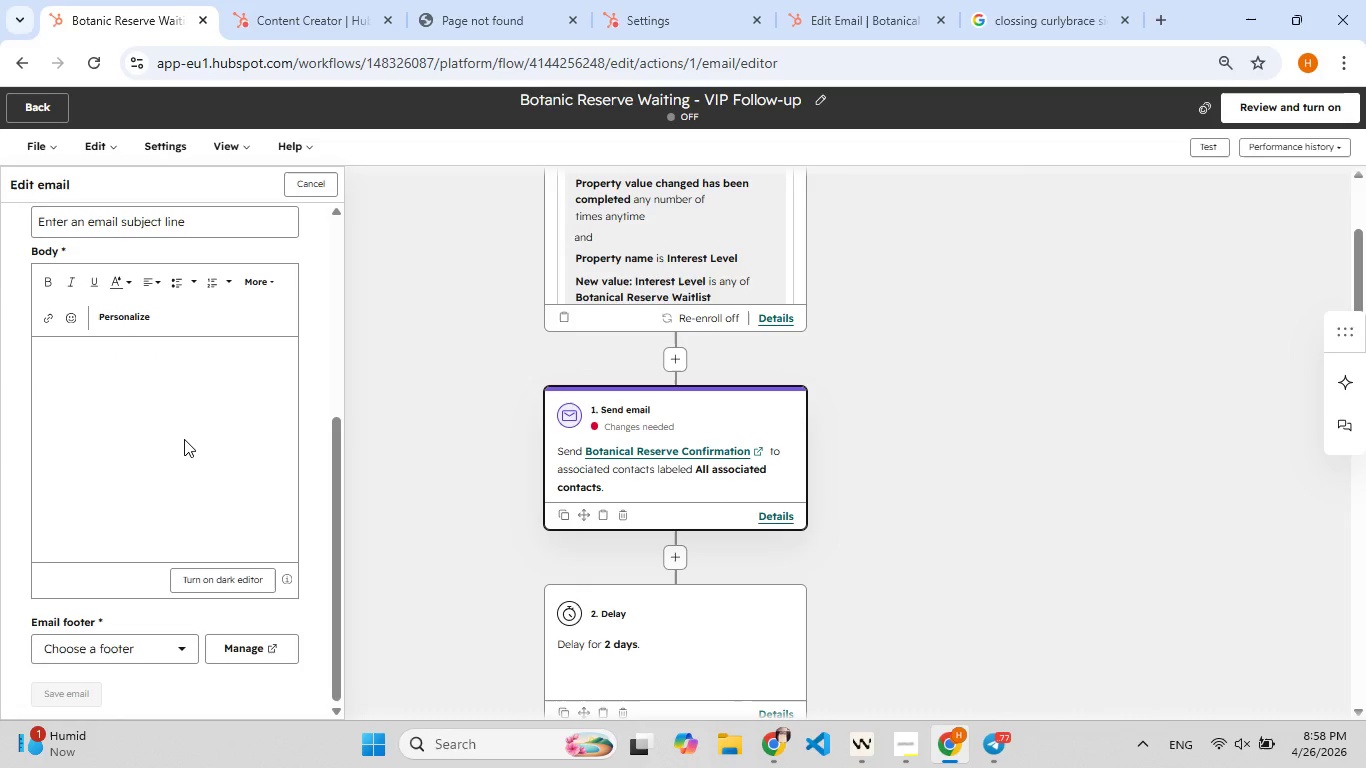 
scroll: coordinate [184, 440], scroll_direction: up, amount: 6.0
 